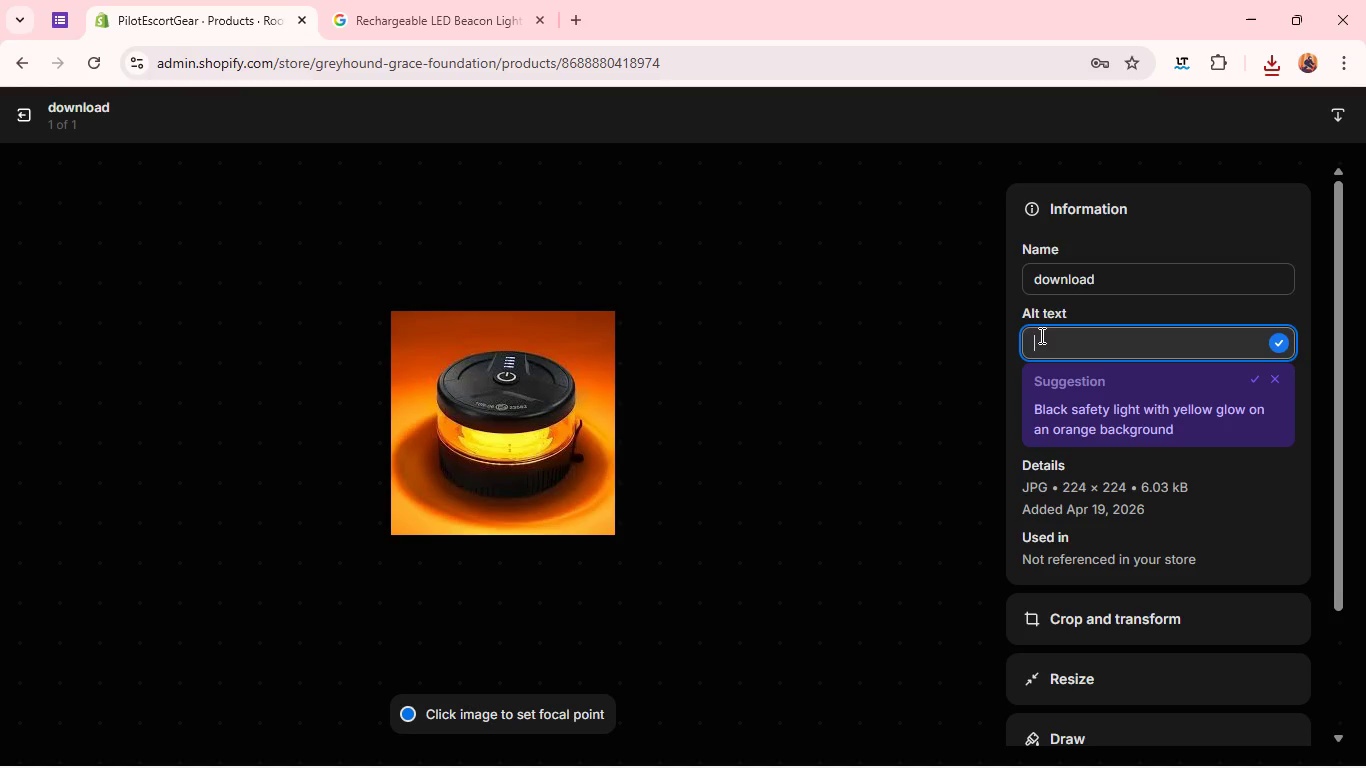 
type(Rechargeable LED beacon ligh used for roadso)
key(Backspace)
type(ide)
 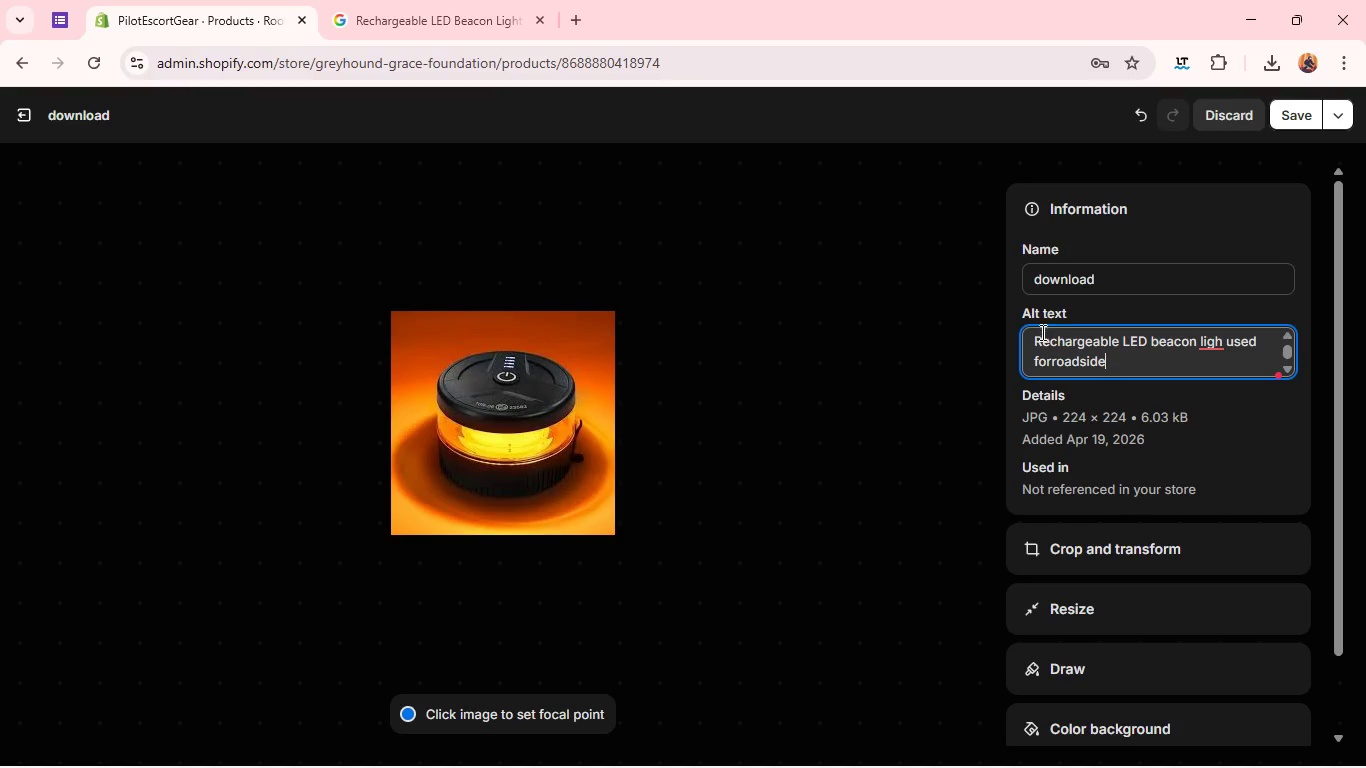 
left_click([1206, 330])
 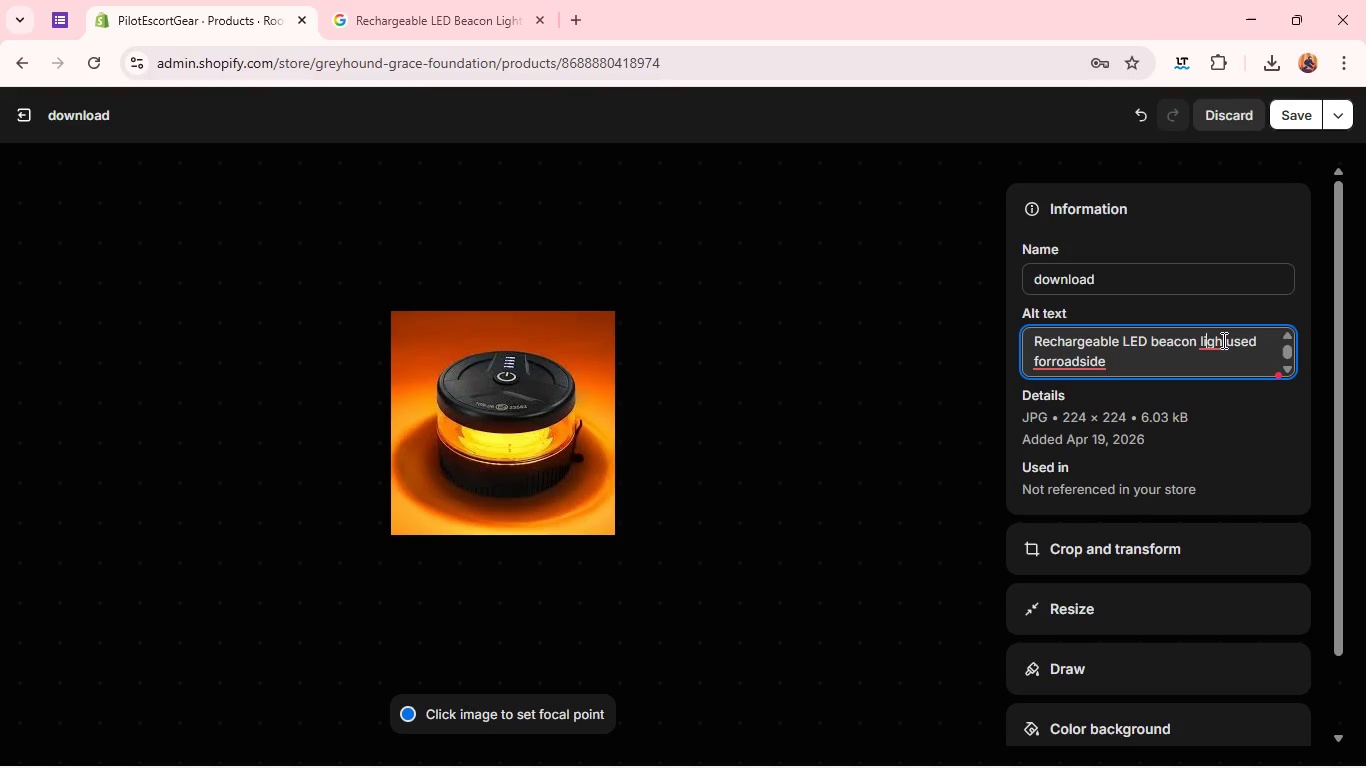 
left_click([1222, 340])
 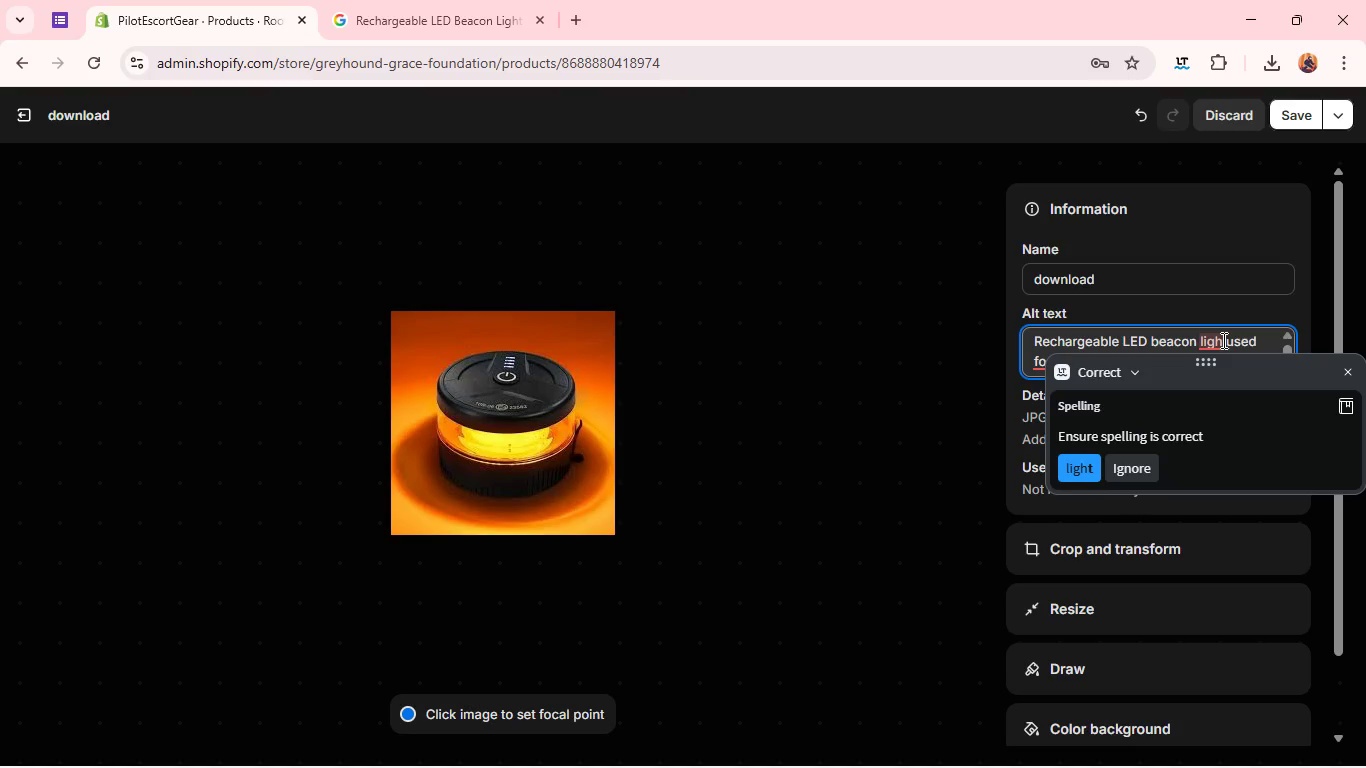 
key(T)
 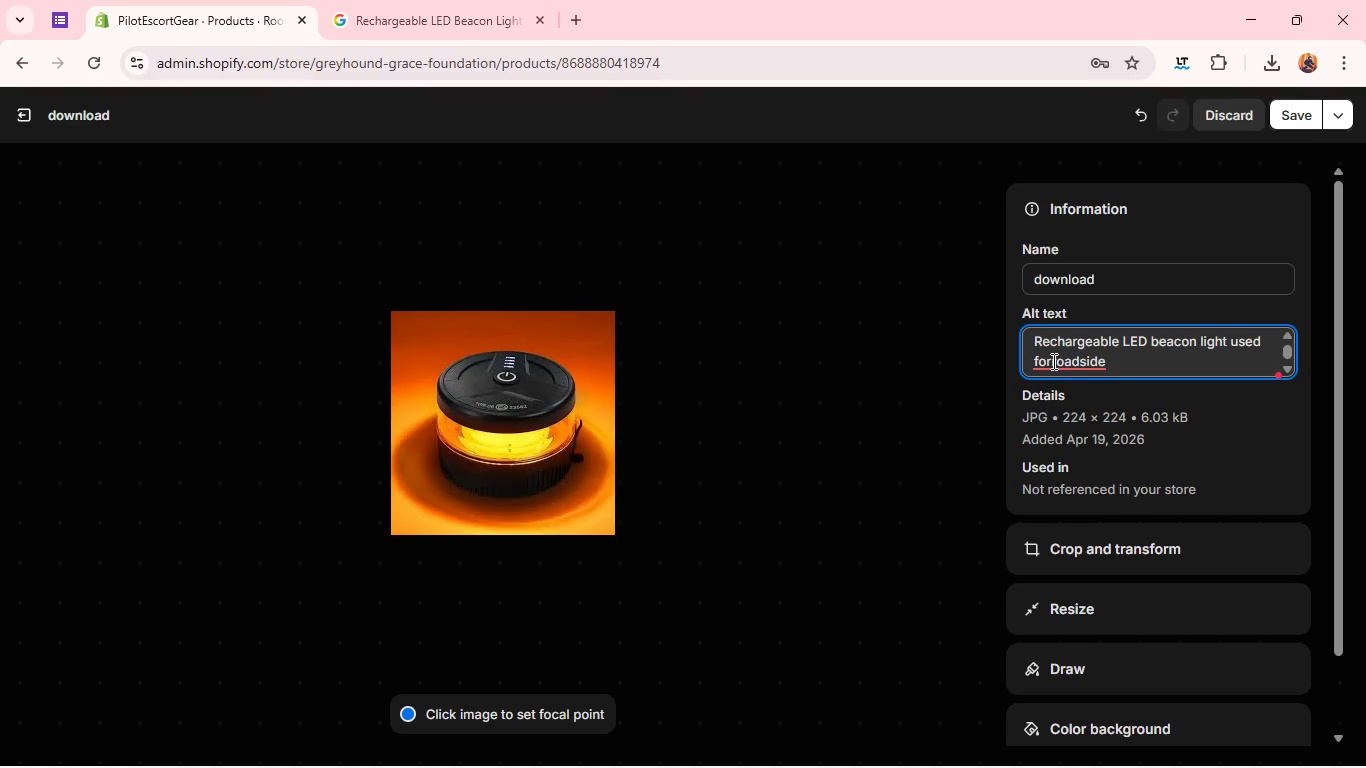 
left_click([1047, 362])
 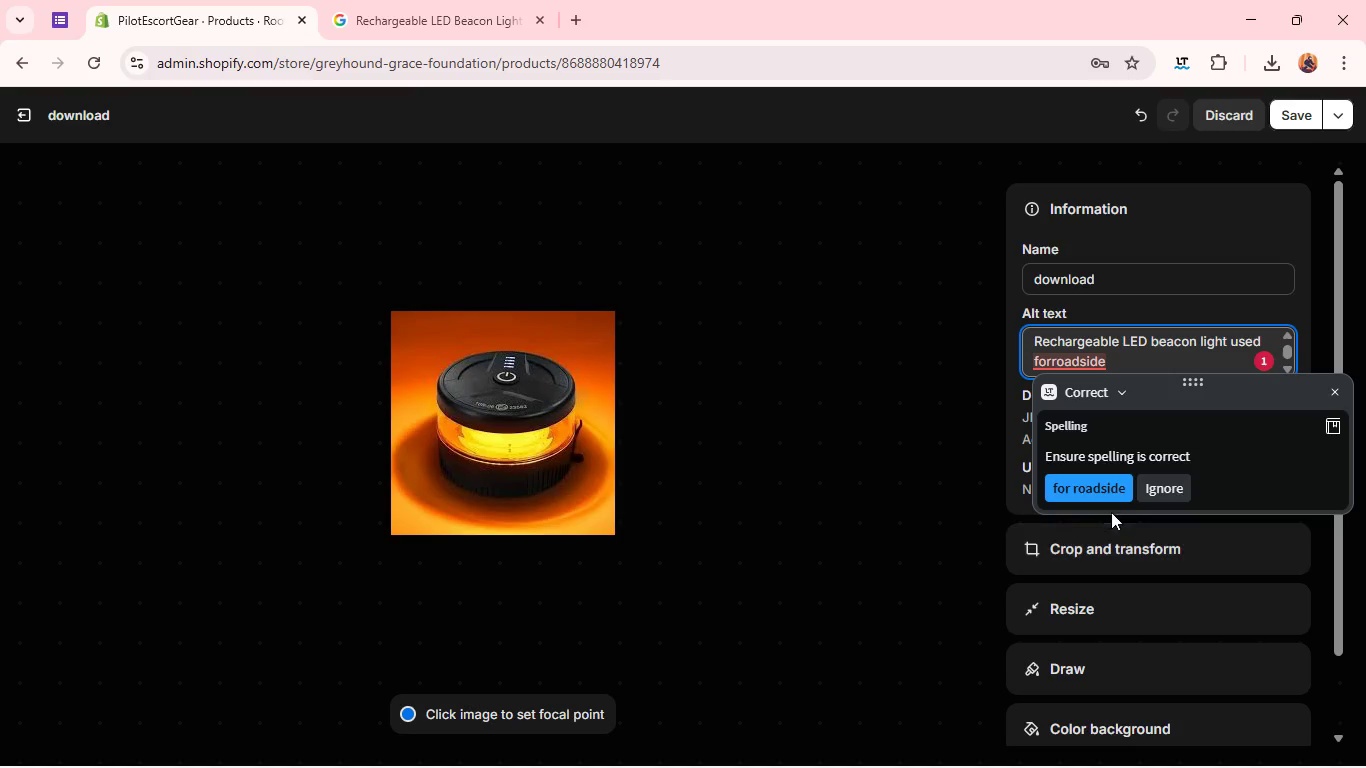 
left_click([1106, 491])
 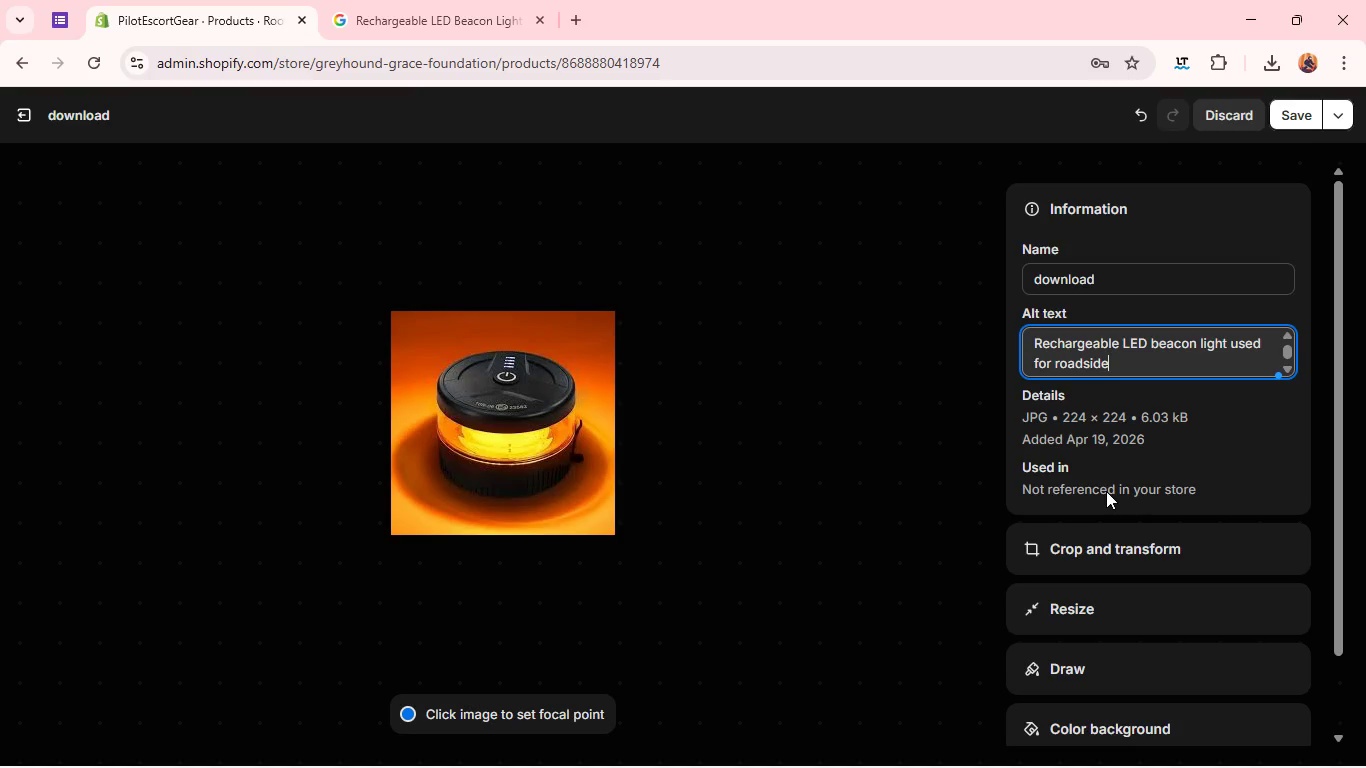 
type(m)
key(Backspace)
type( marking and escort)
 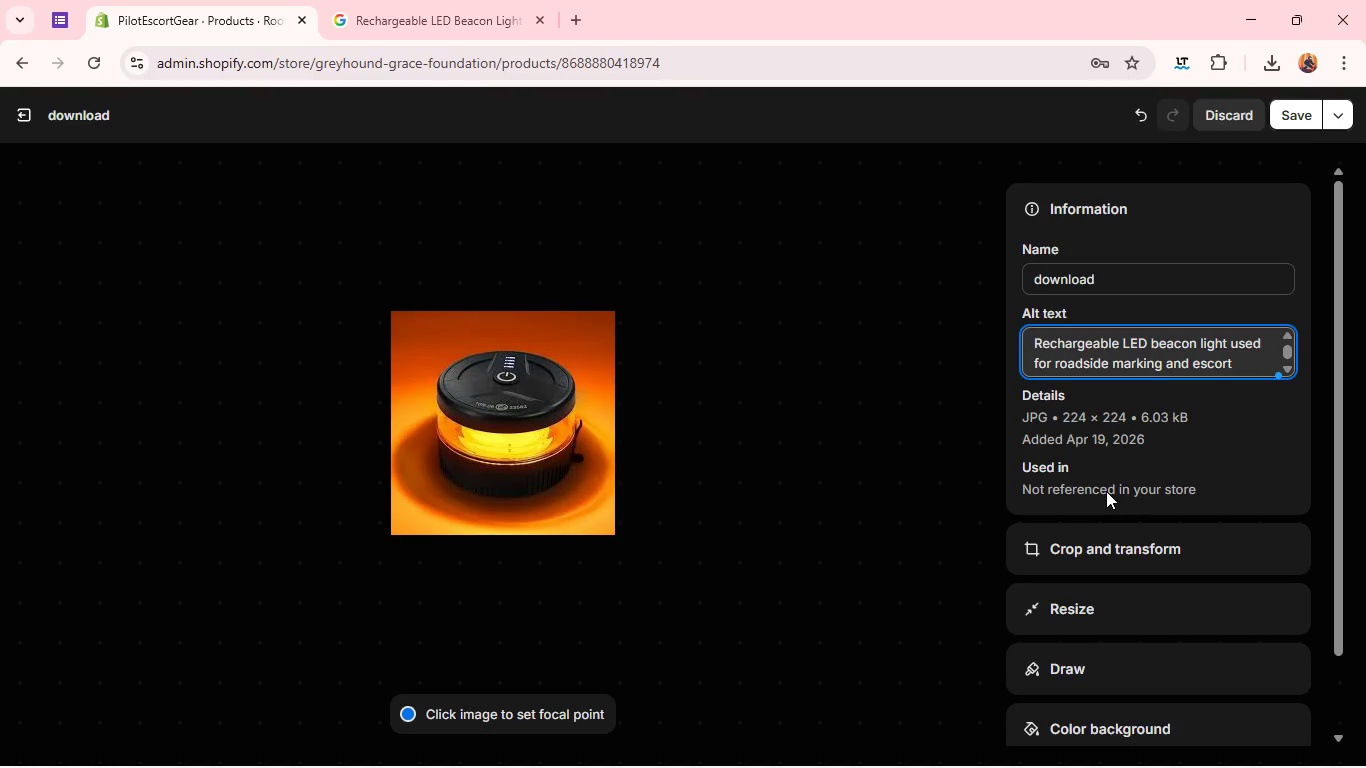 
type( vehicle)
 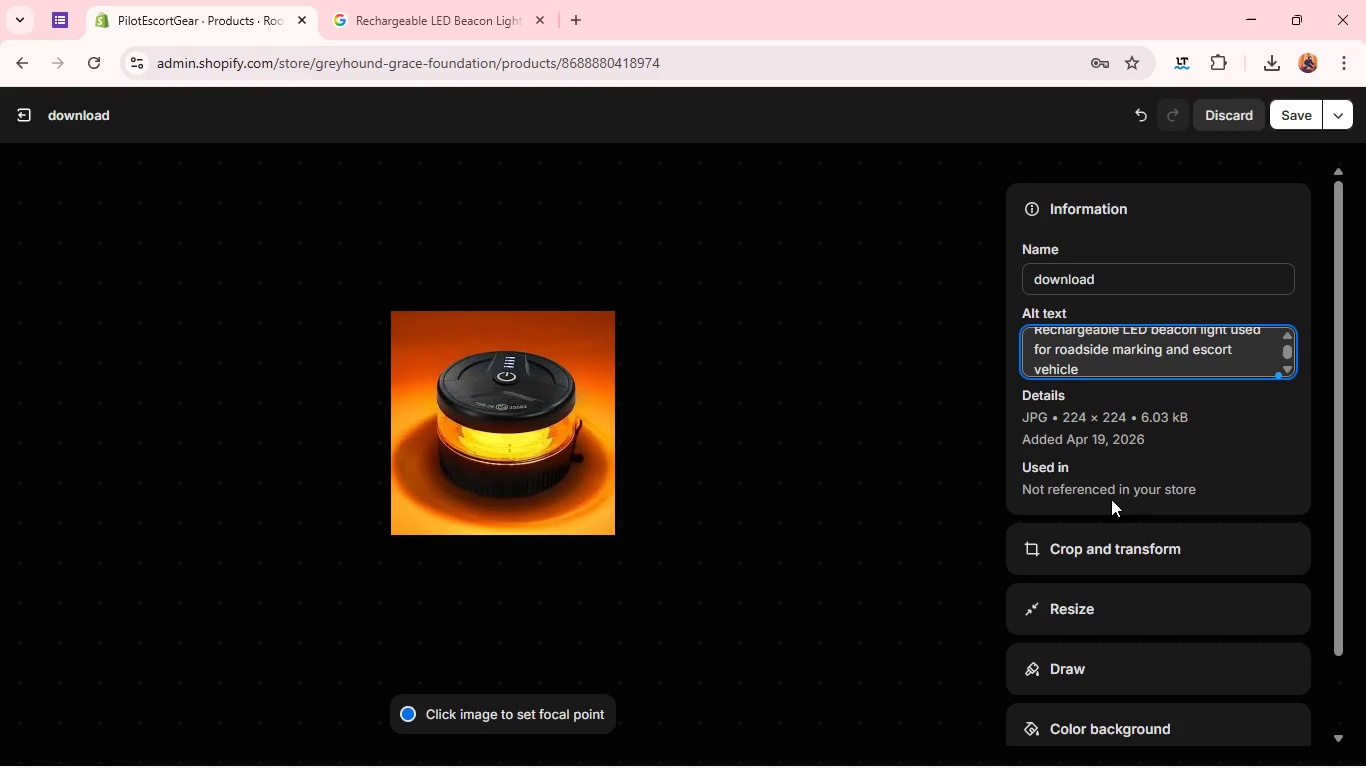 
wait(5.12)
 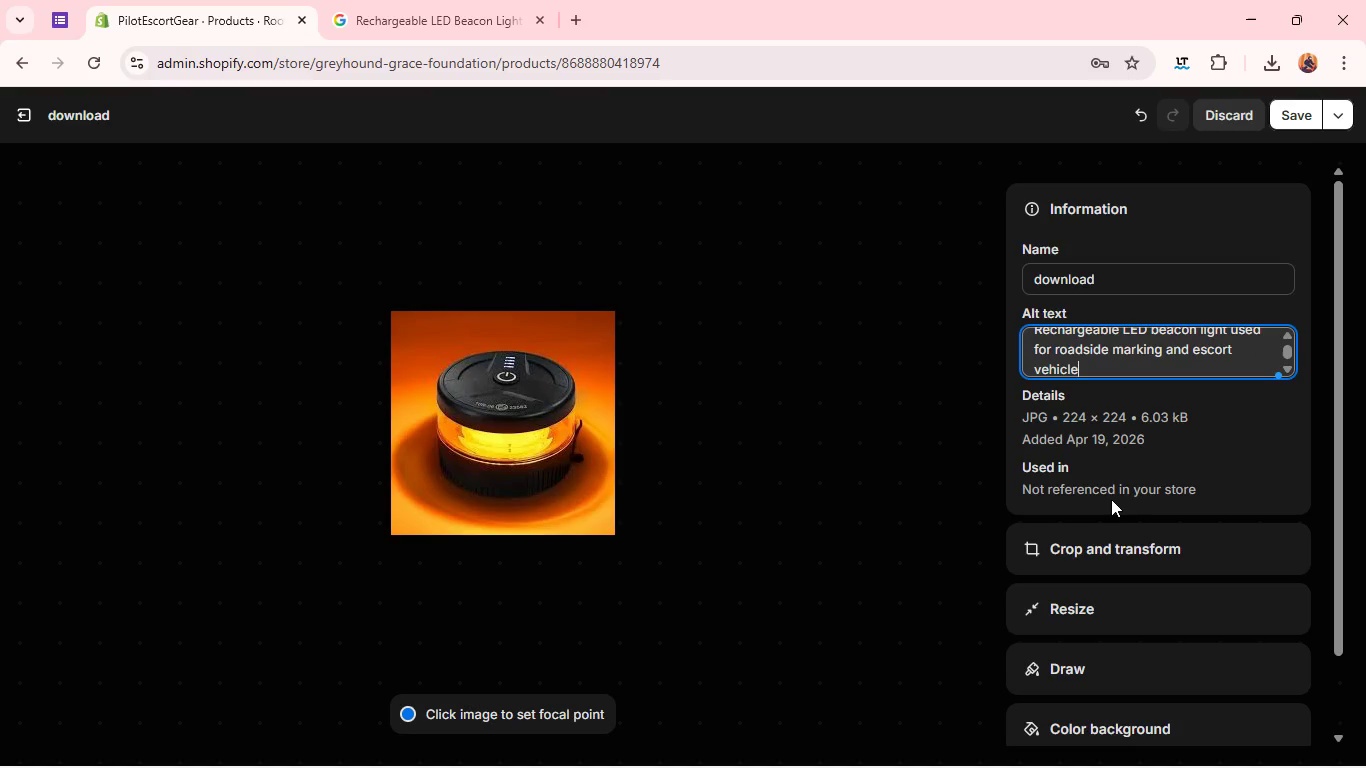 
type( safetty)
key(Backspace)
key(Backspace)
type(y during pilot car and convoy operations )
 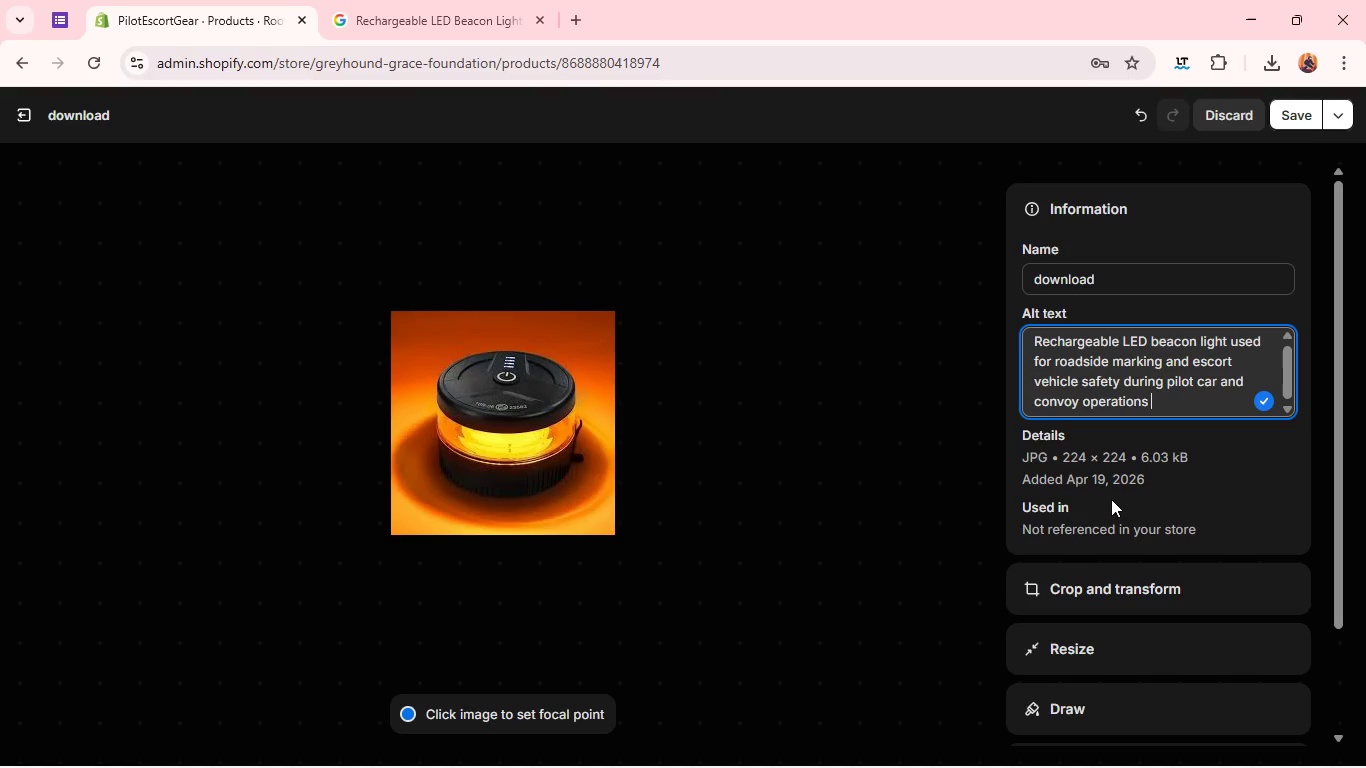 
wait(7.44)
 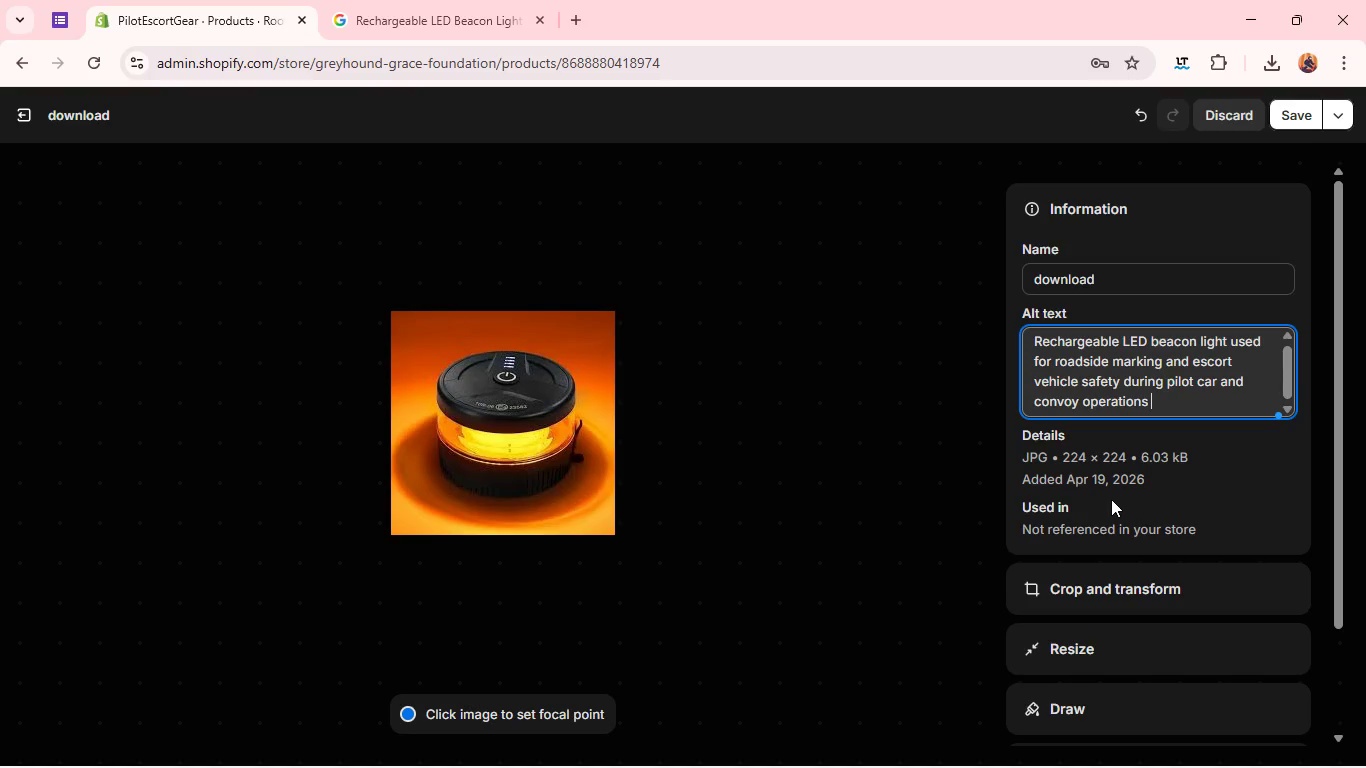 
left_click([1270, 104])
 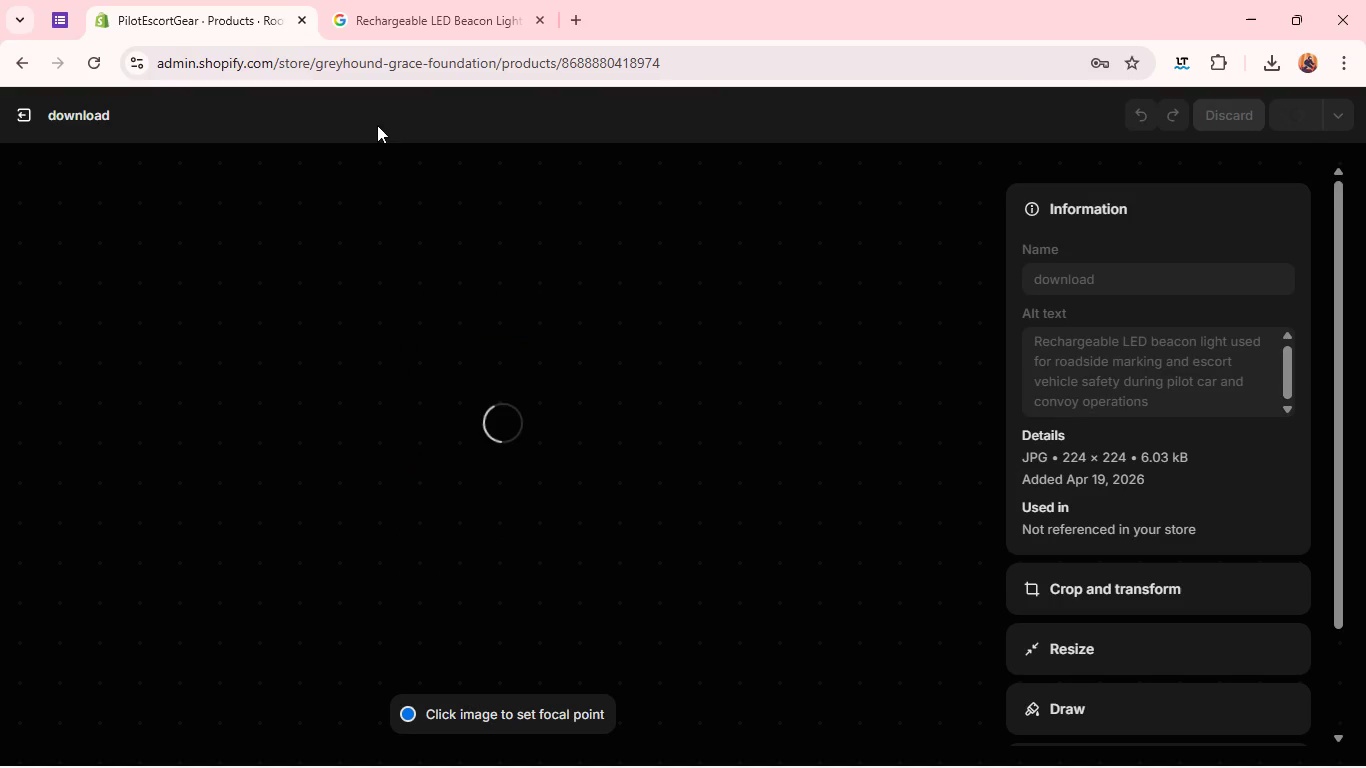 
mouse_move([62, 131])
 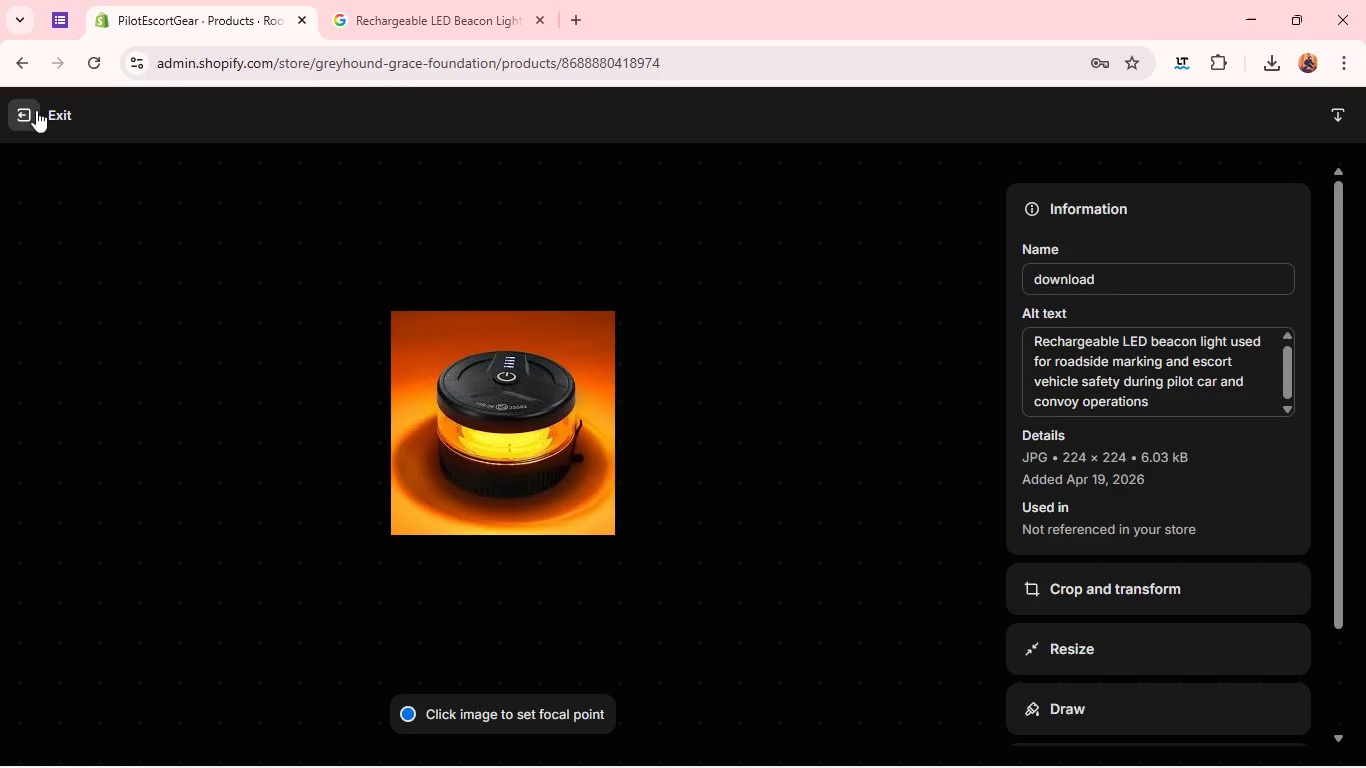 
left_click([36, 110])
 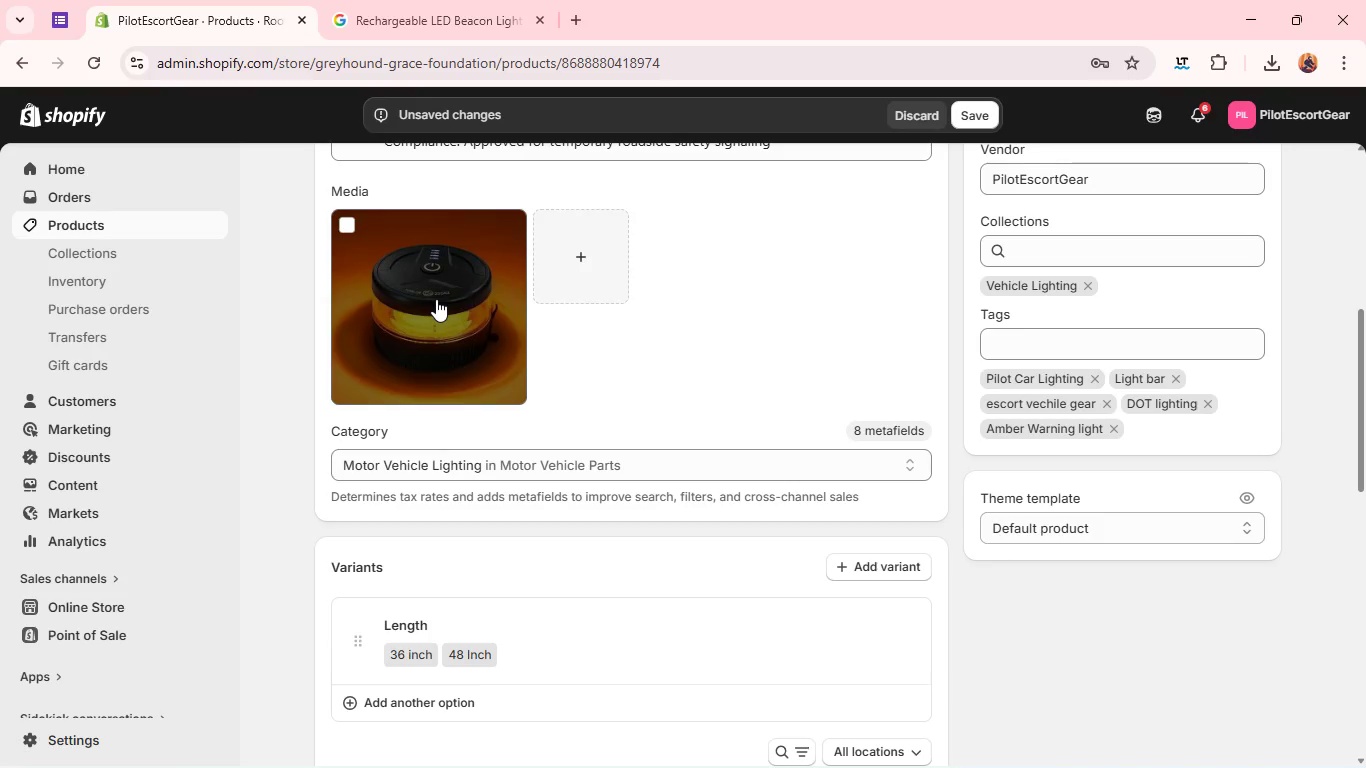 
wait(11.88)
 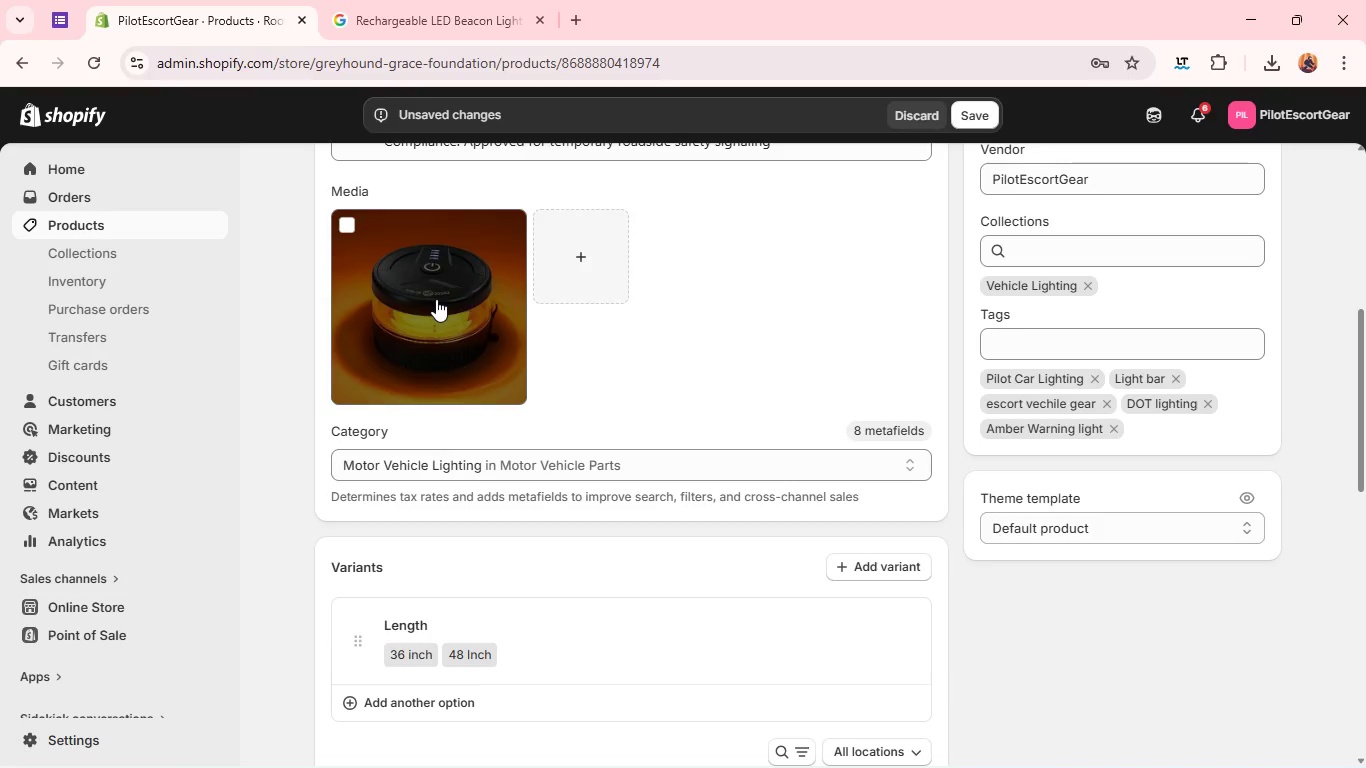 
mouse_move([788, 395])
 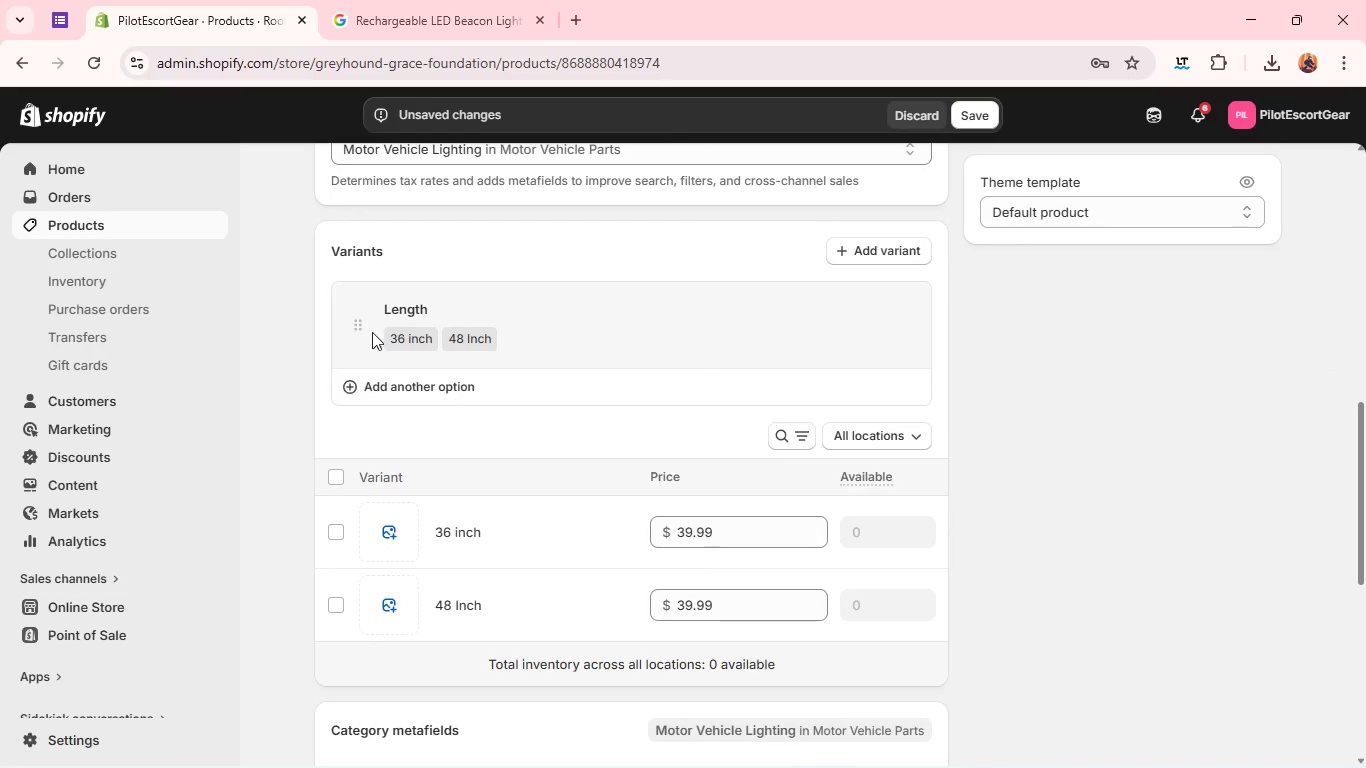 
left_click([450, 339])
 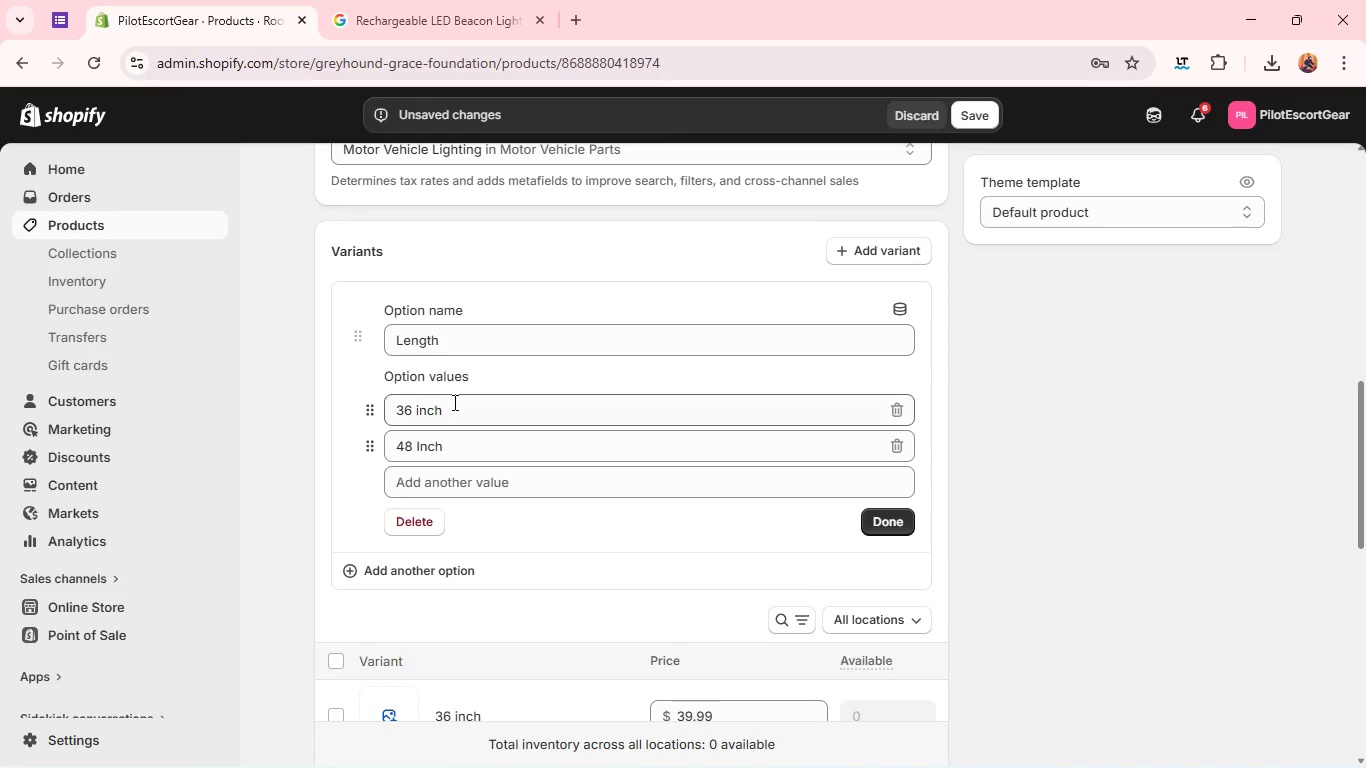 
double_click([450, 406])
 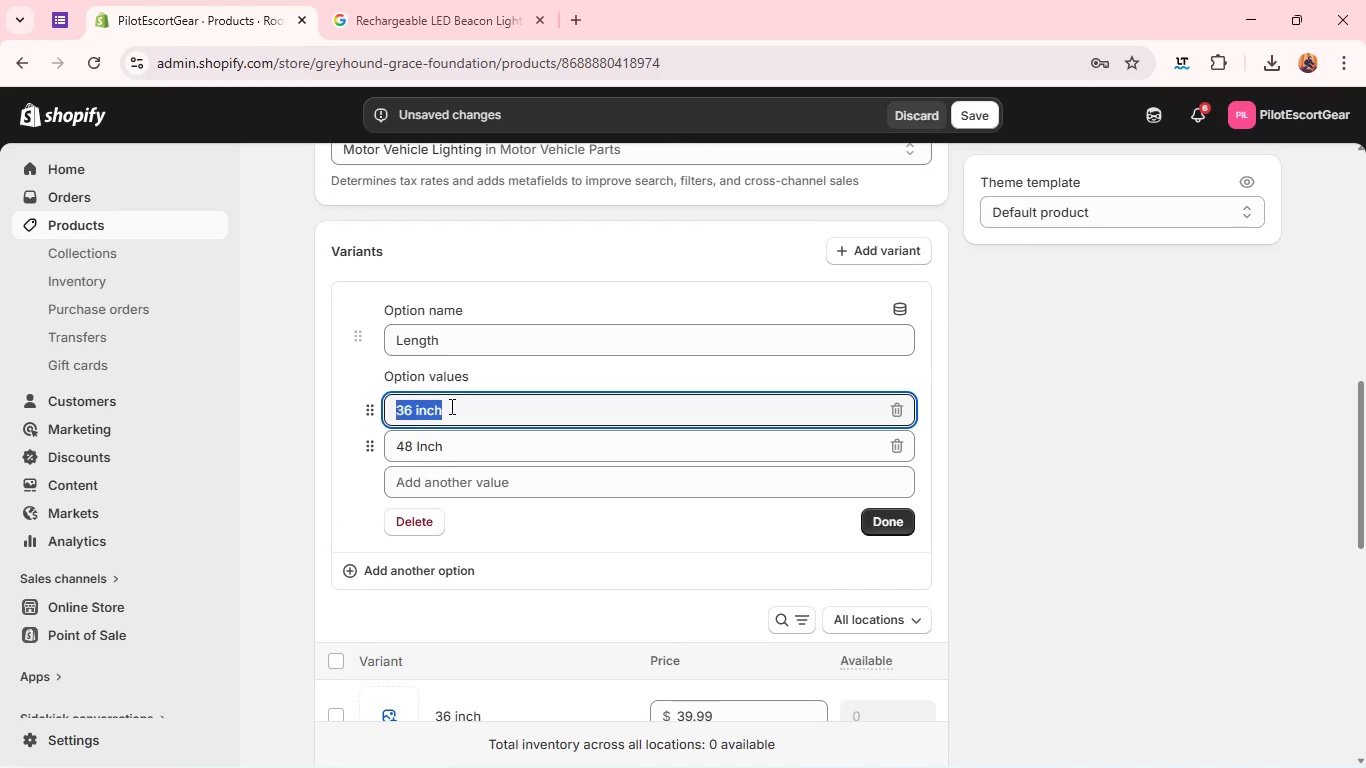 
triple_click([450, 406])
 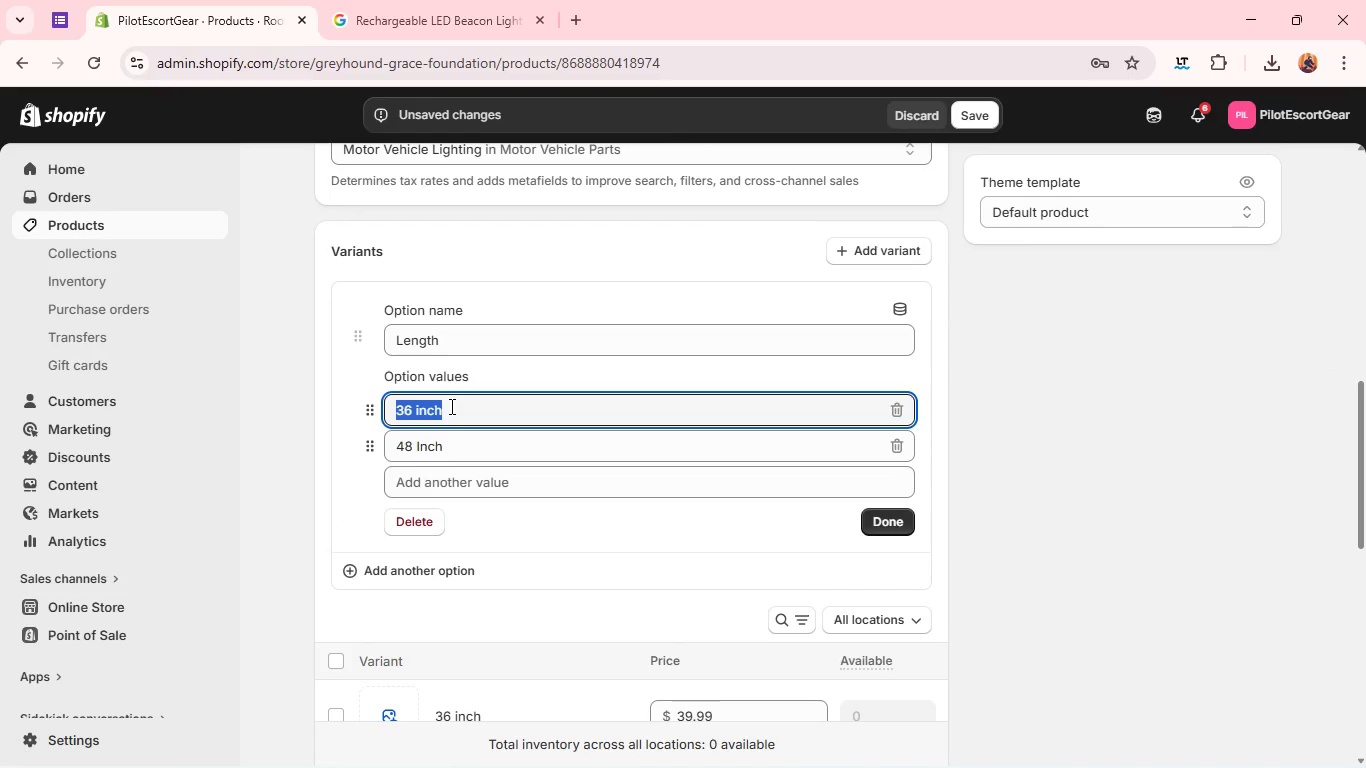 
type(Standard USB Charge )
 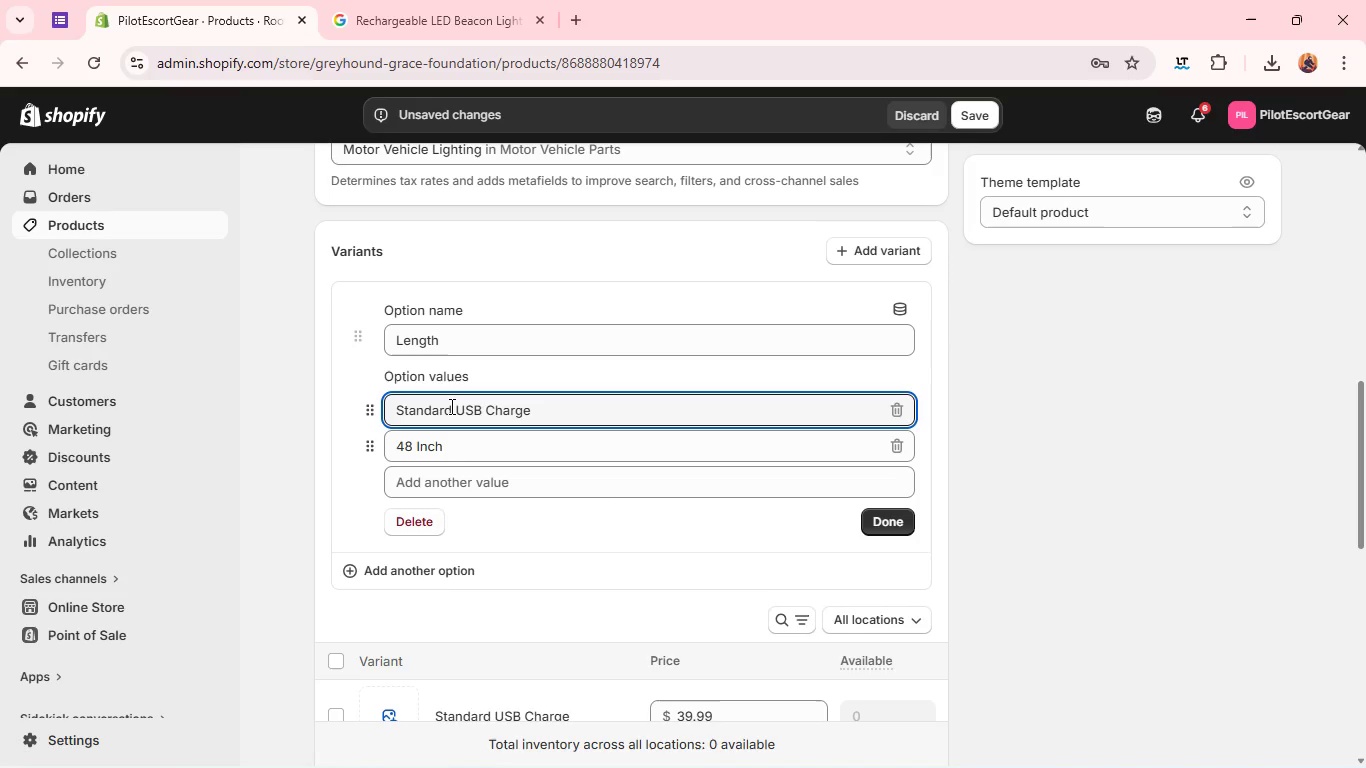 
left_click([459, 447])
 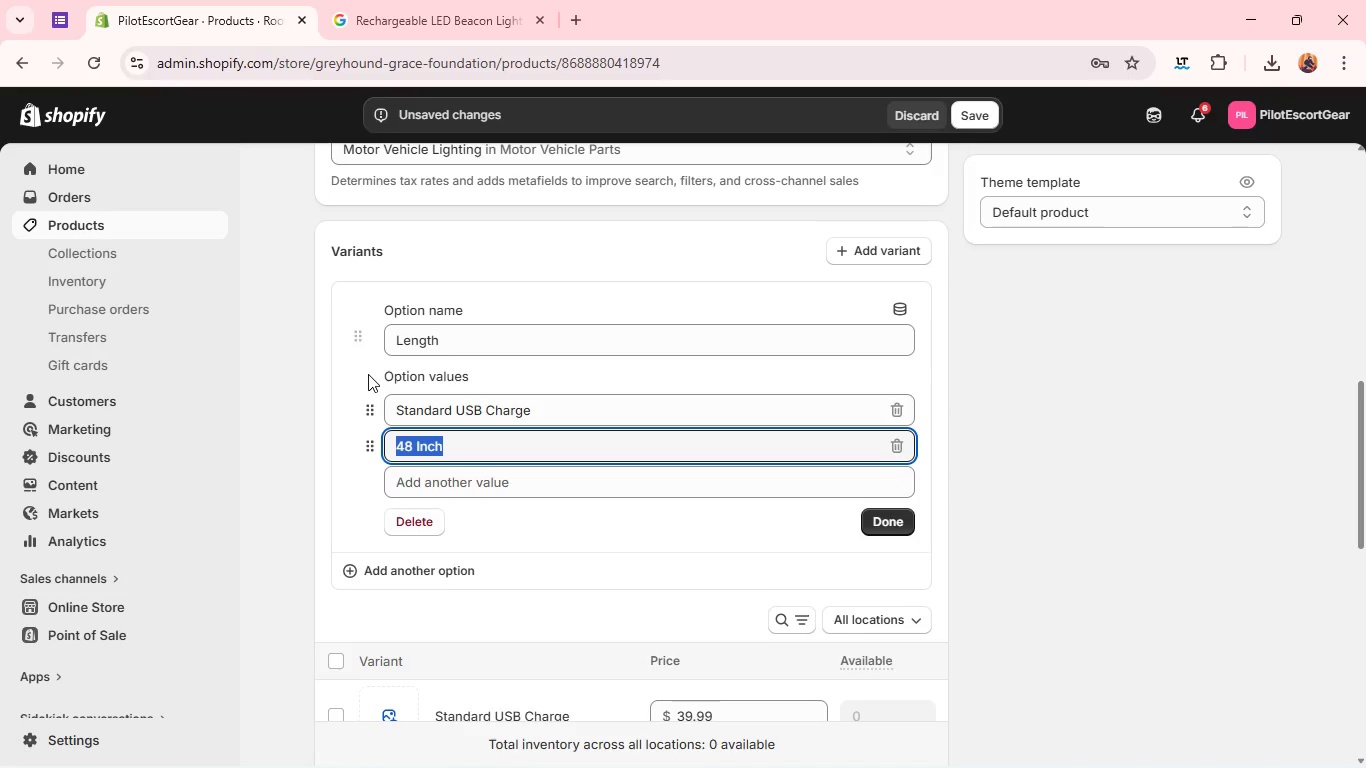 
type(Fast Charge Pro)
 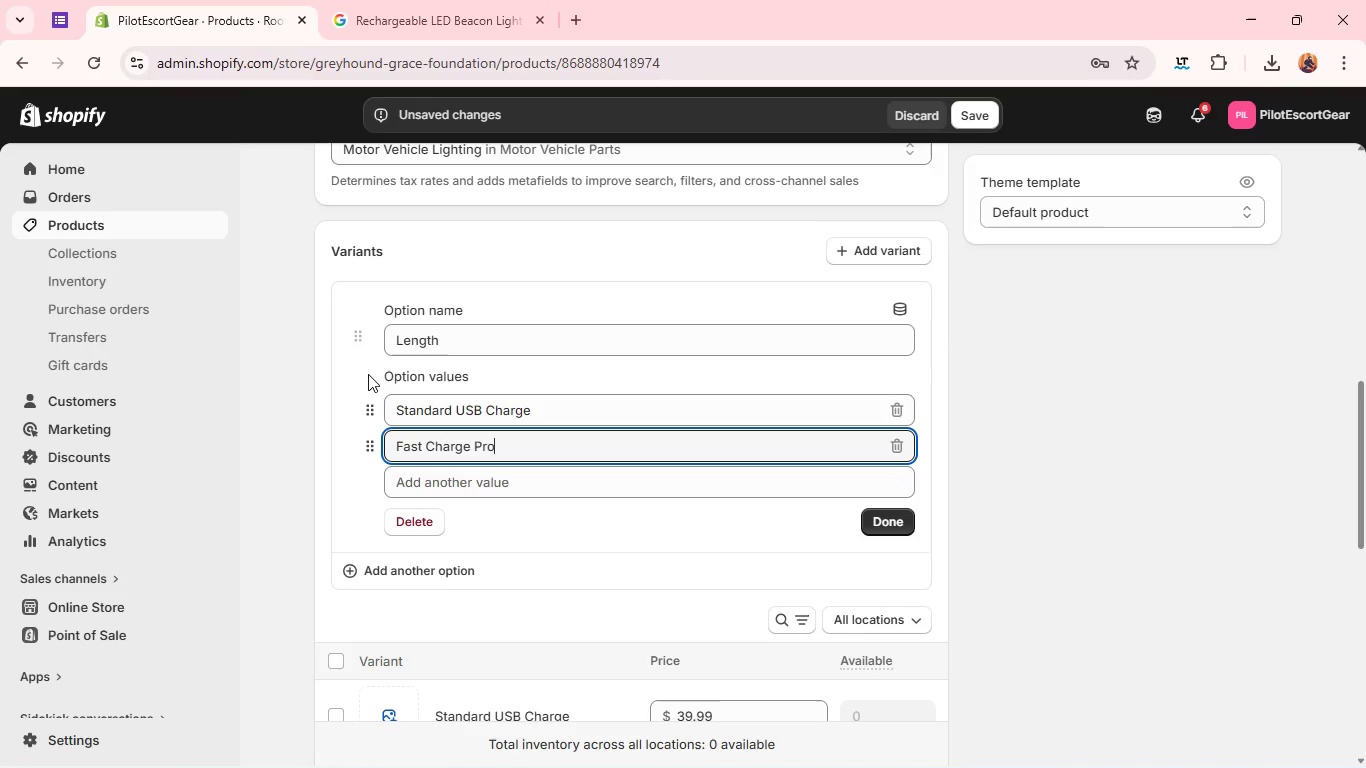 
left_click([893, 519])
 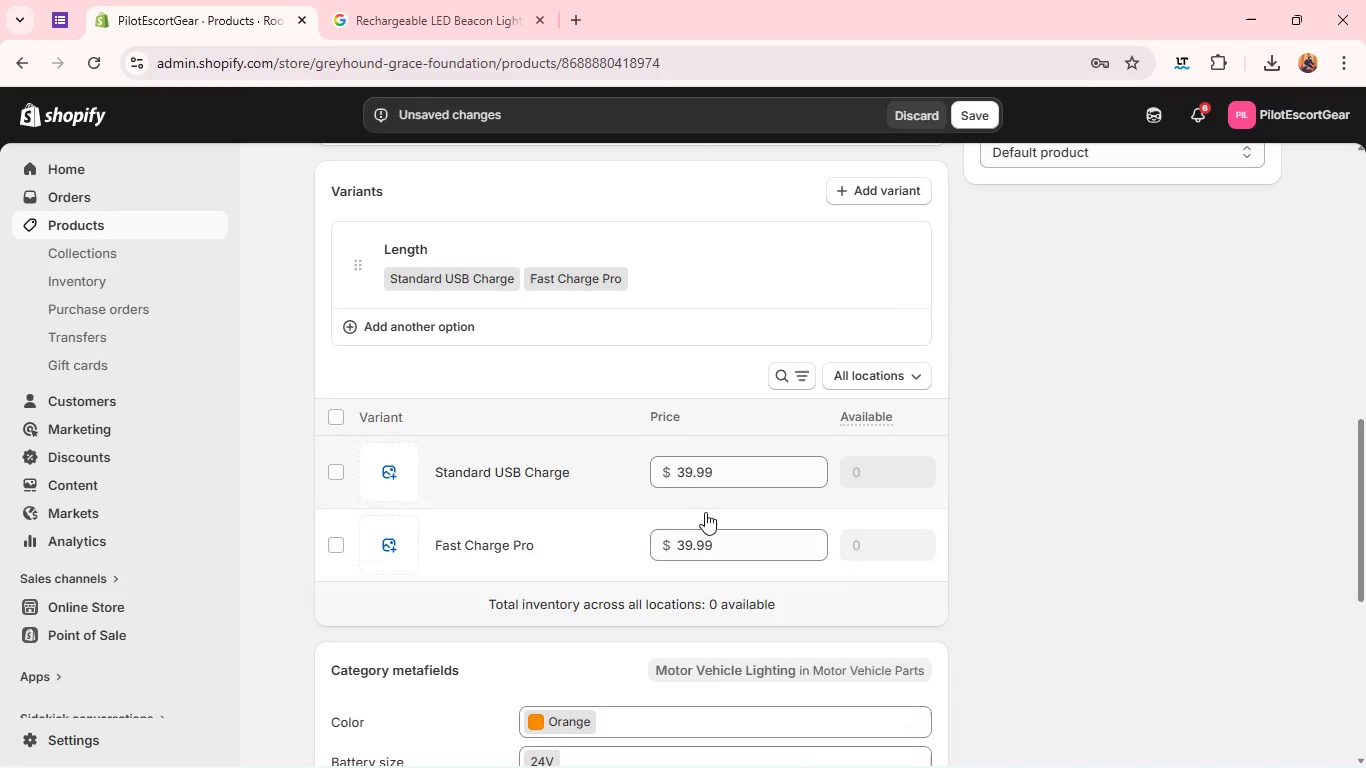 
left_click([683, 479])
 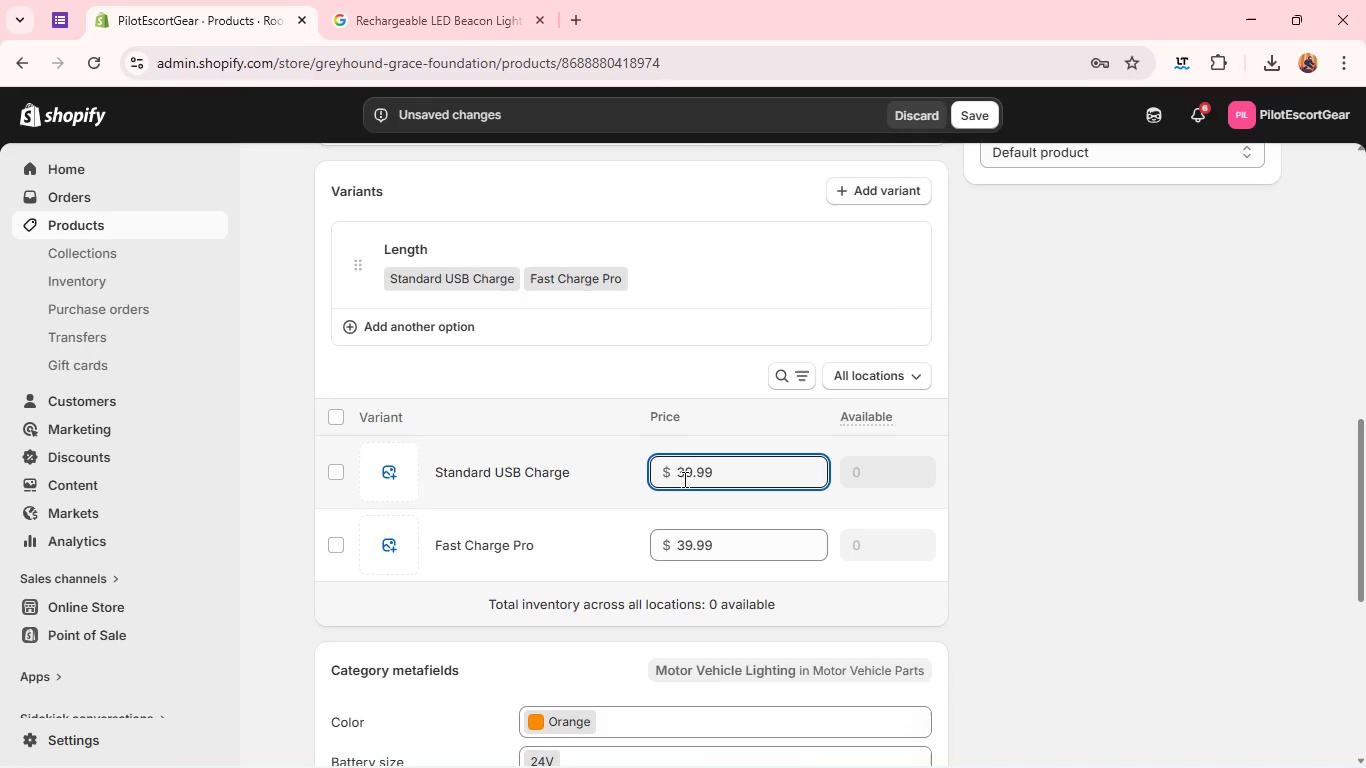 
key(Backspace)
 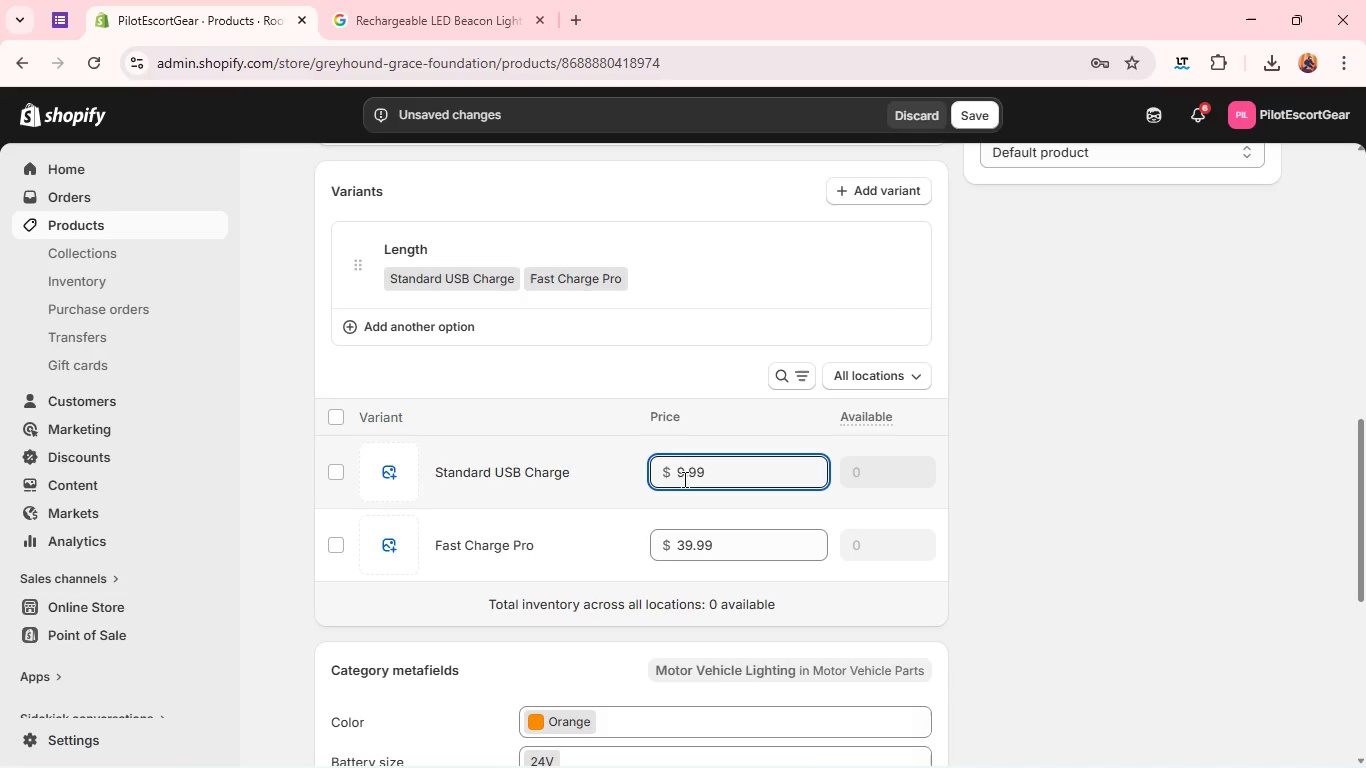 
key(2)
 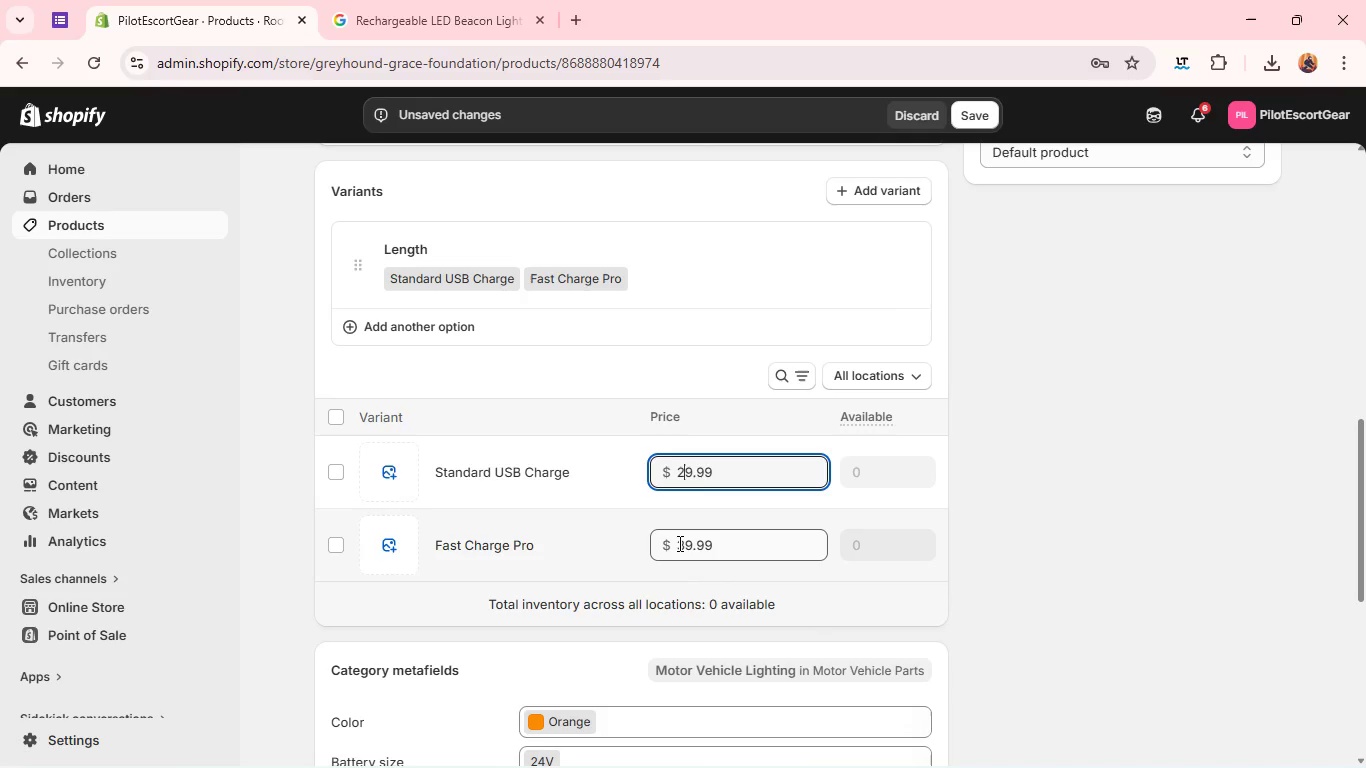 
left_click([682, 539])
 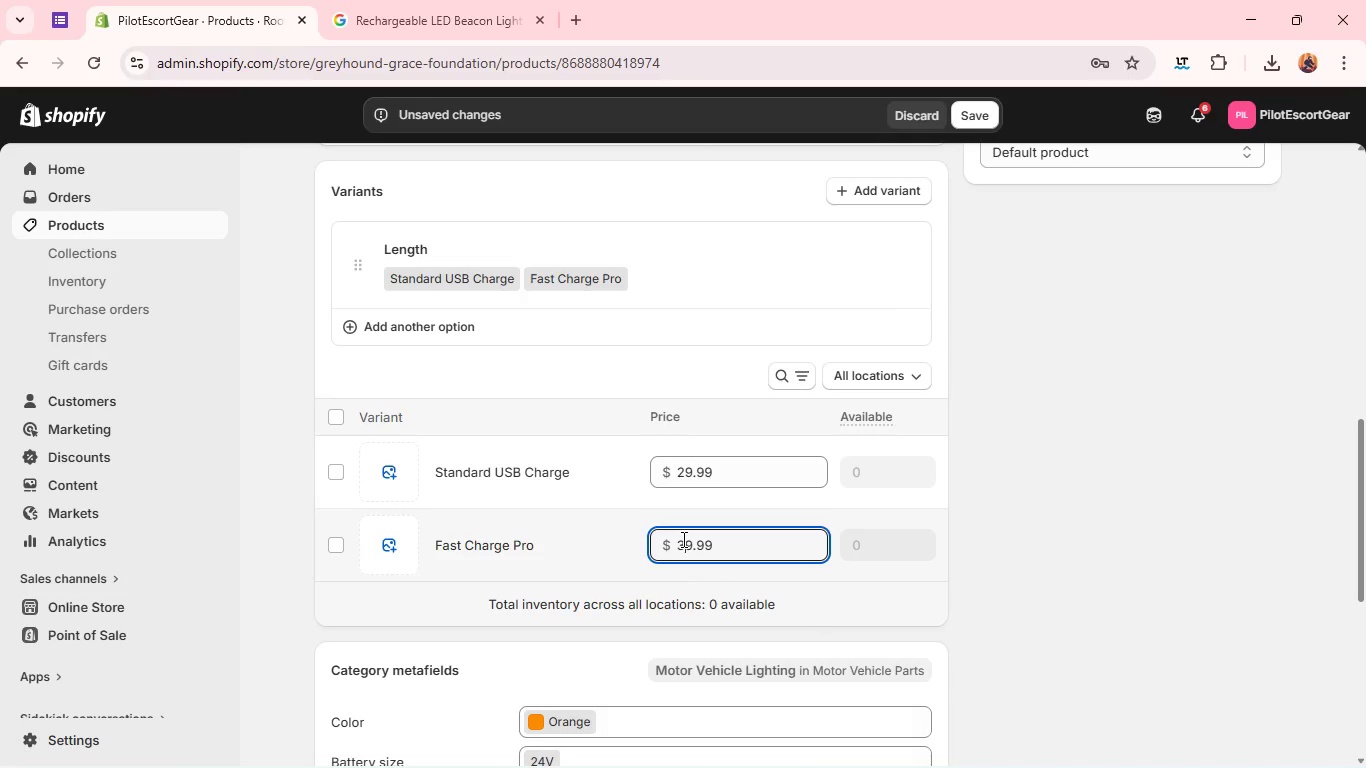 
key(Backspace)
 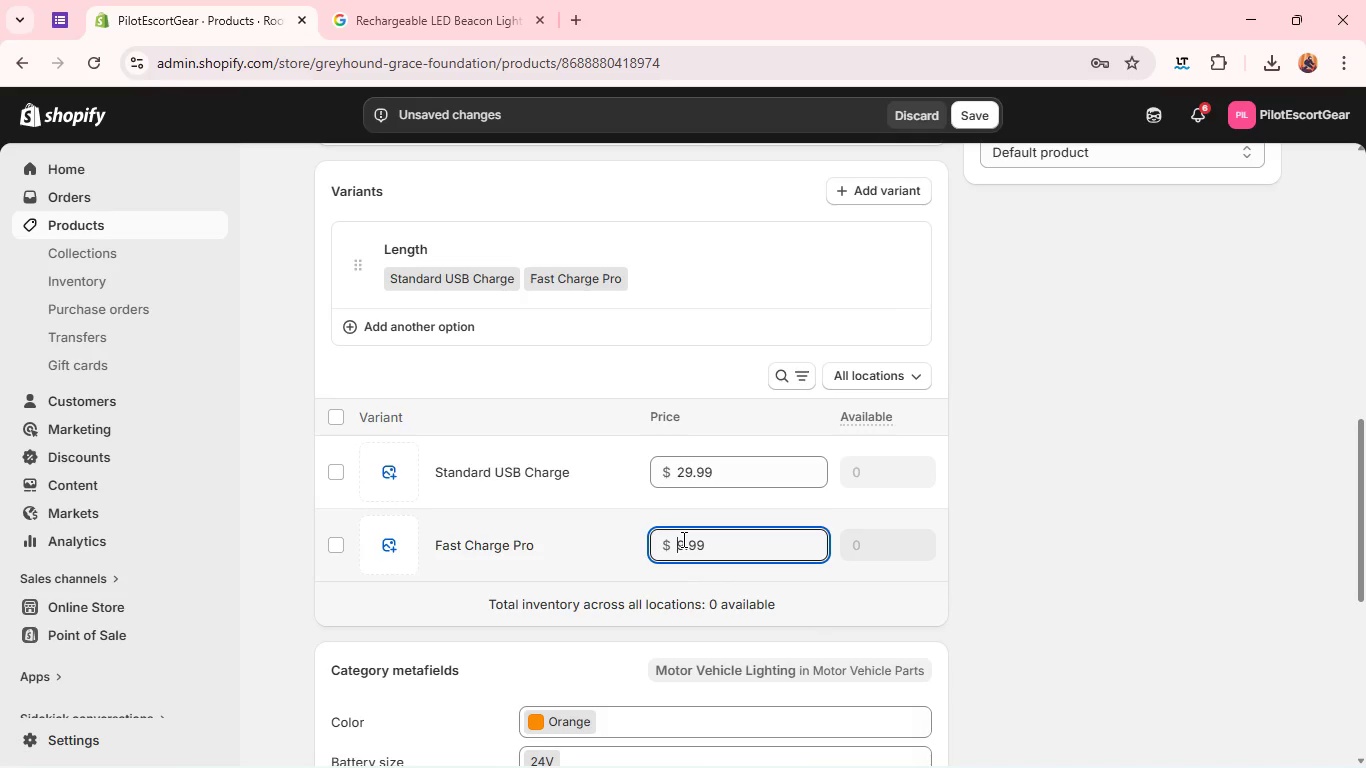 
key(2)
 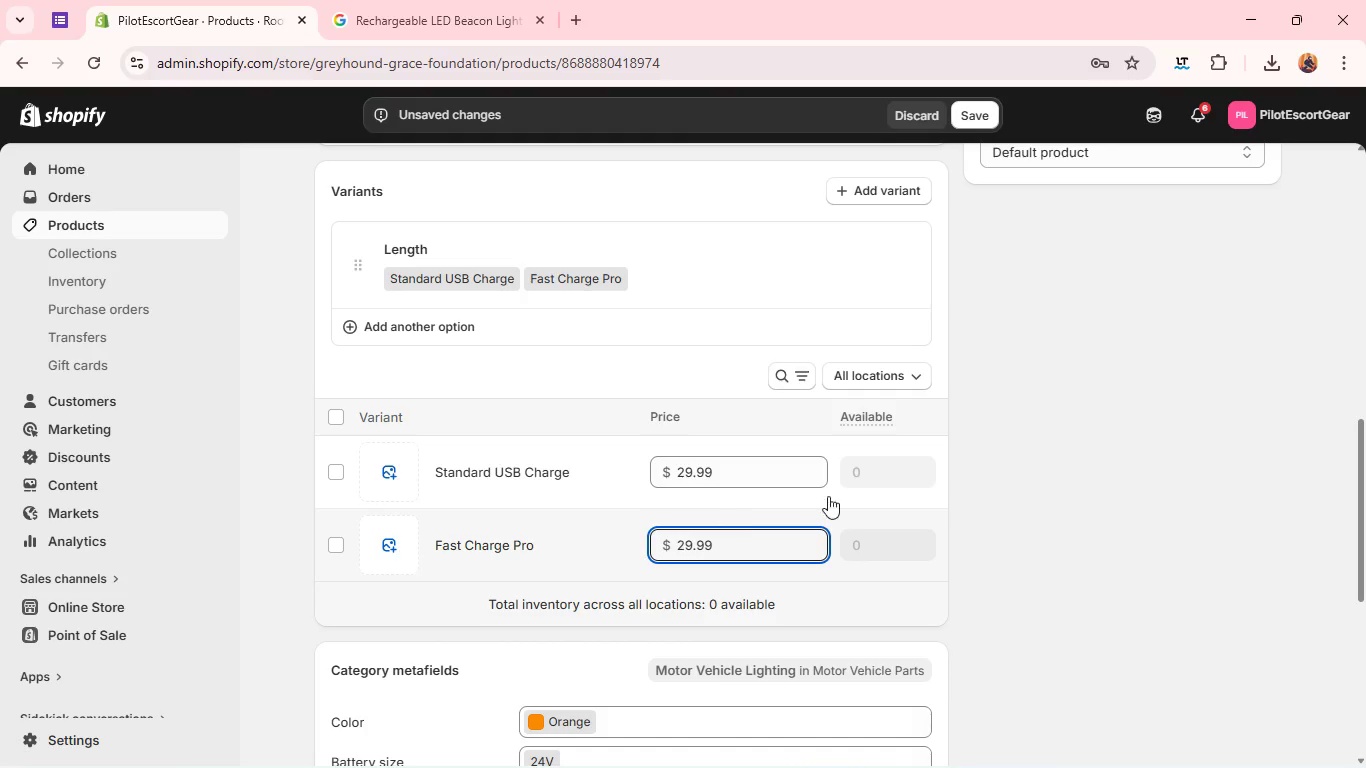 
left_click([936, 513])
 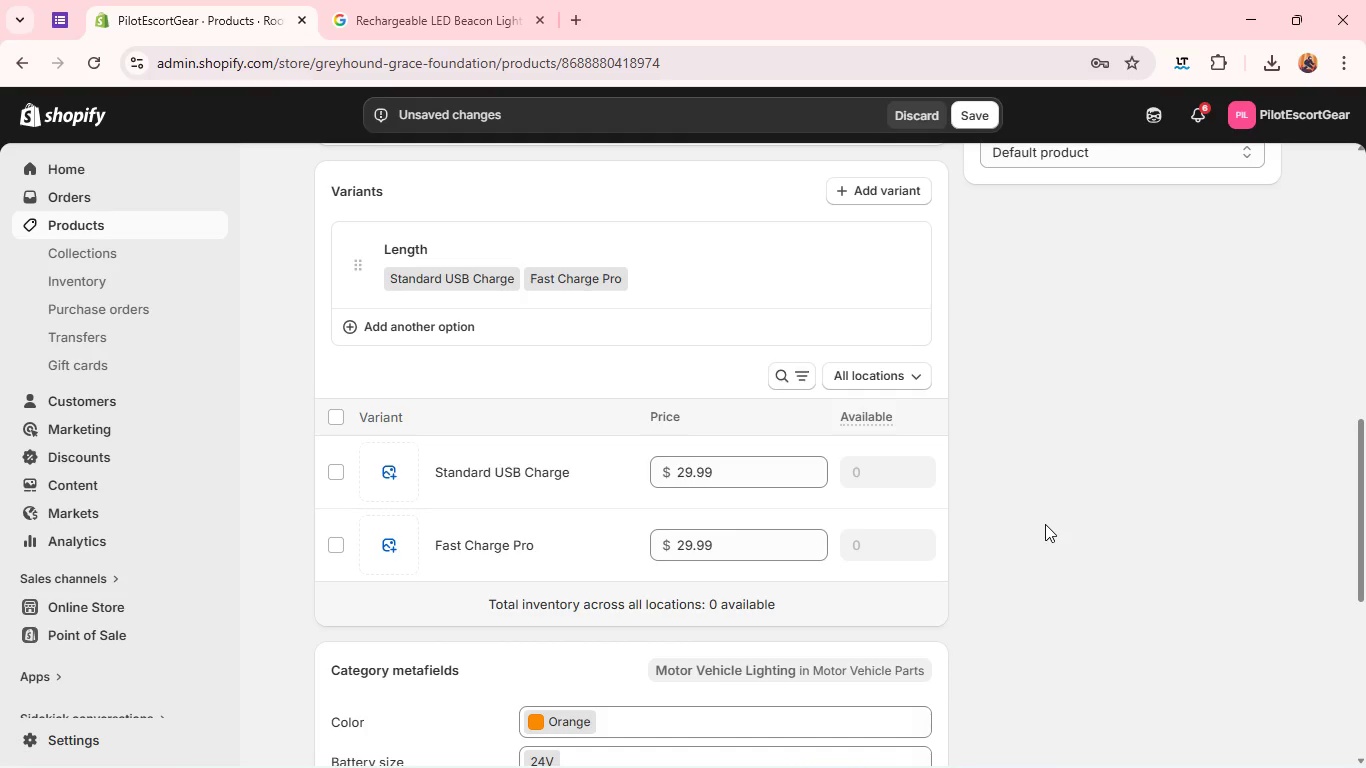 
left_click([1045, 524])
 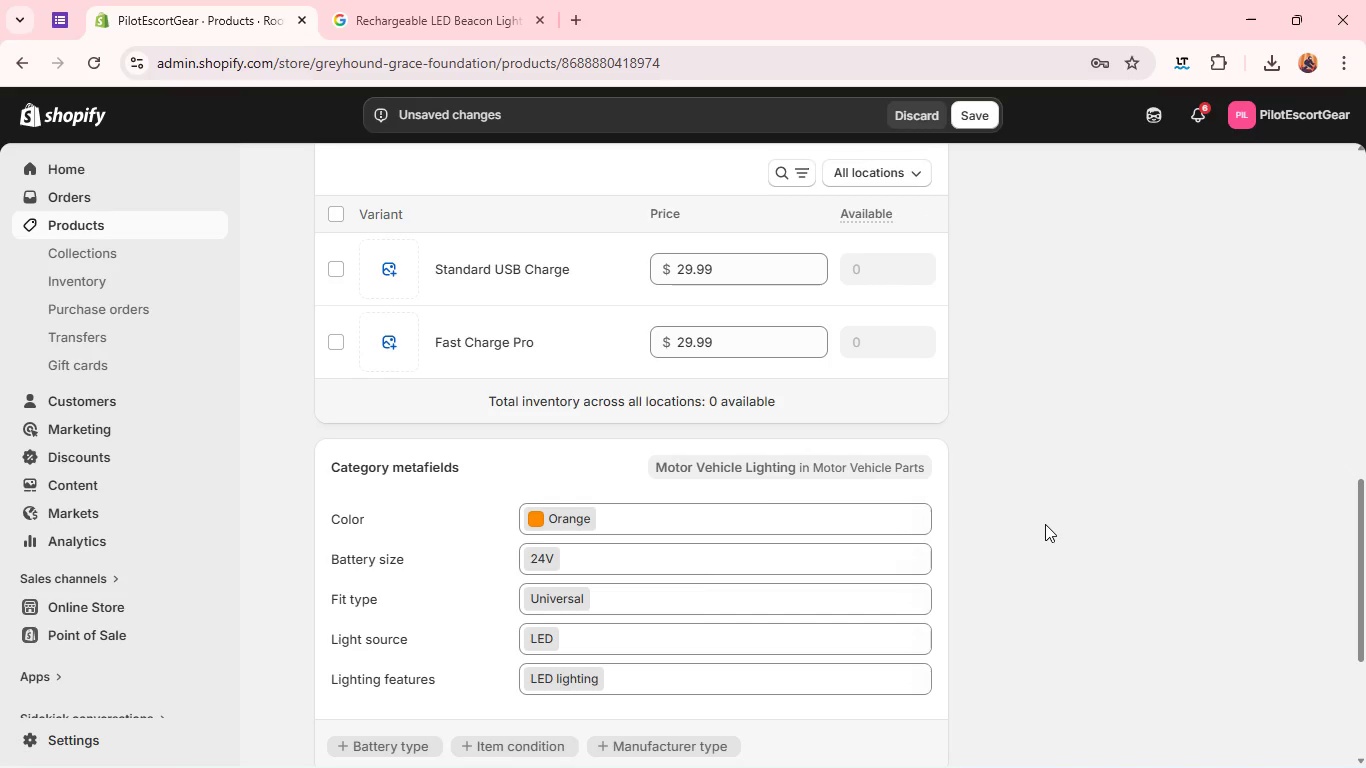 
wait(17.3)
 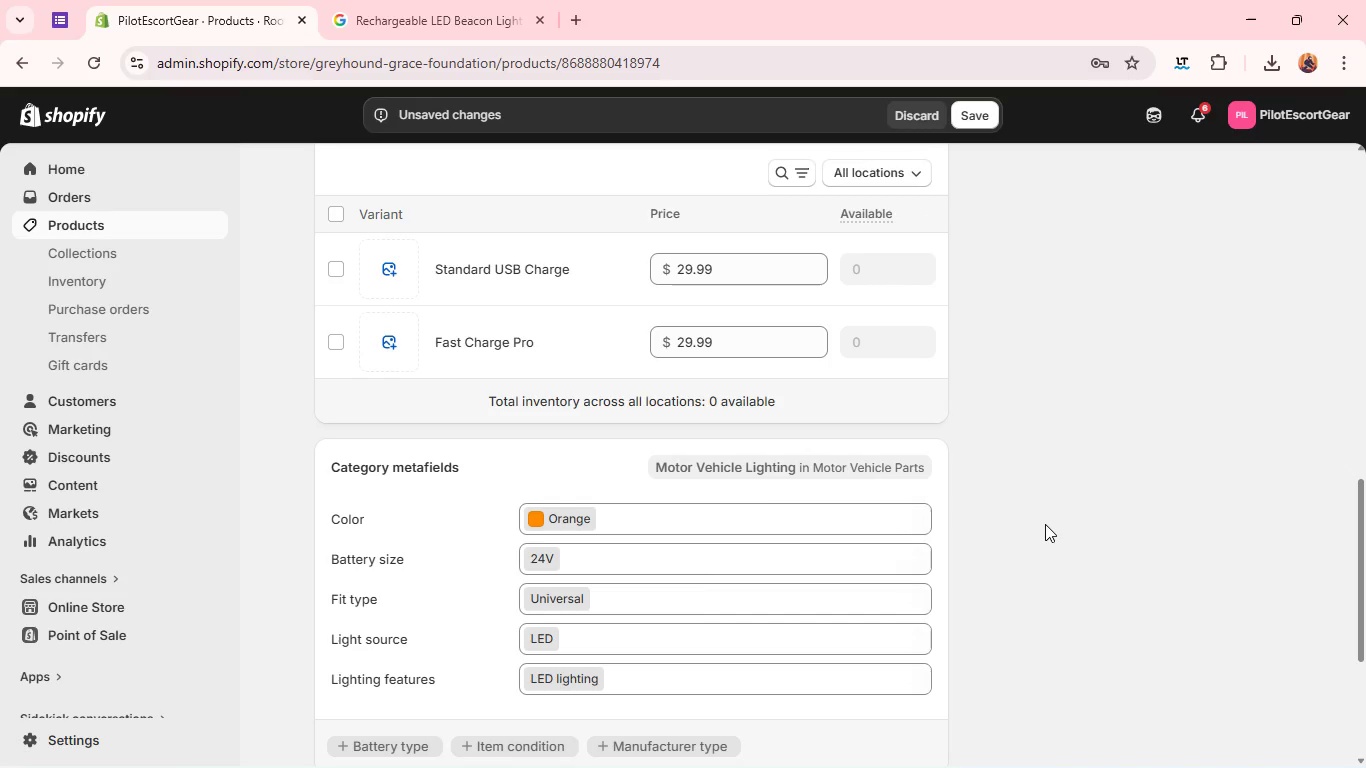 
left_click([914, 521])
 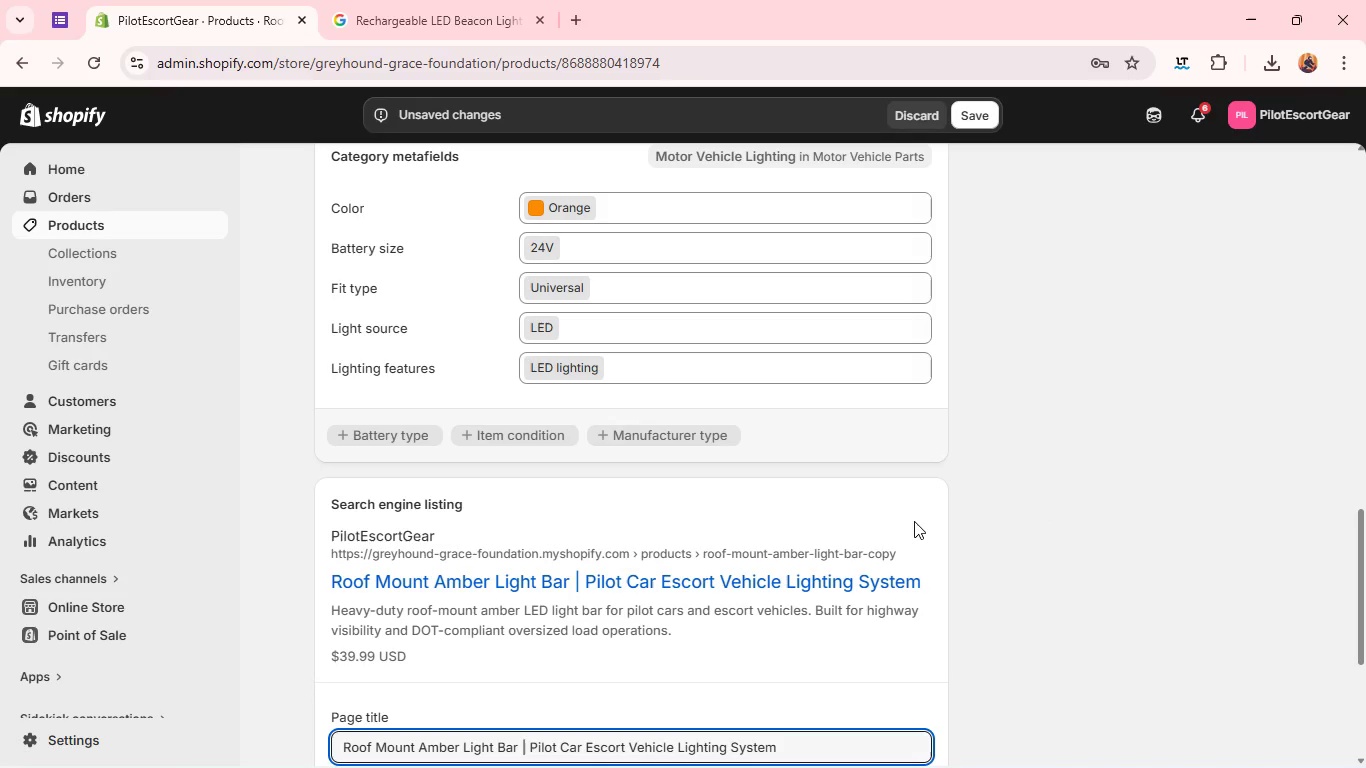 
key(Alt+Tab)